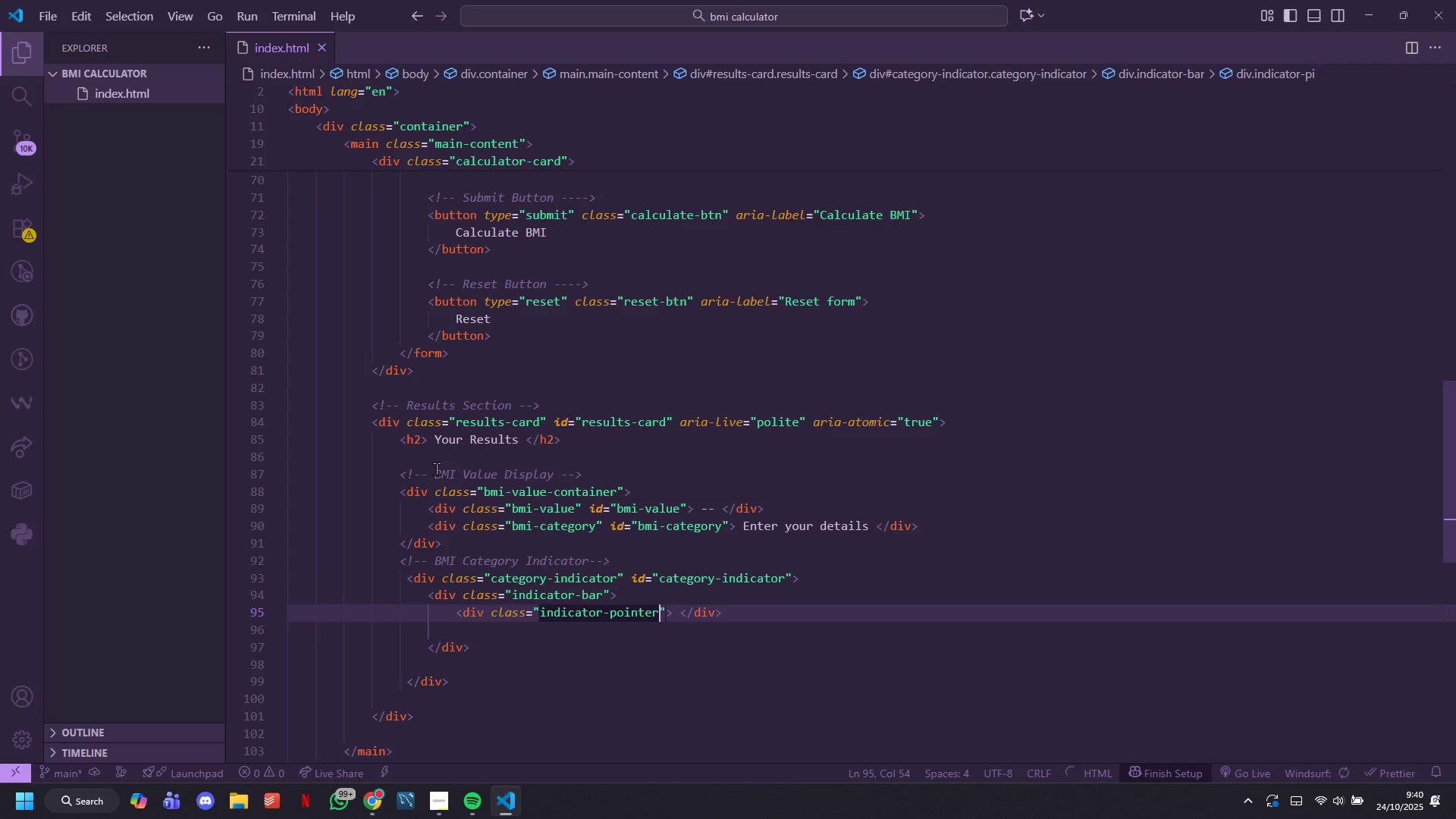 
key(ArrowRight)
 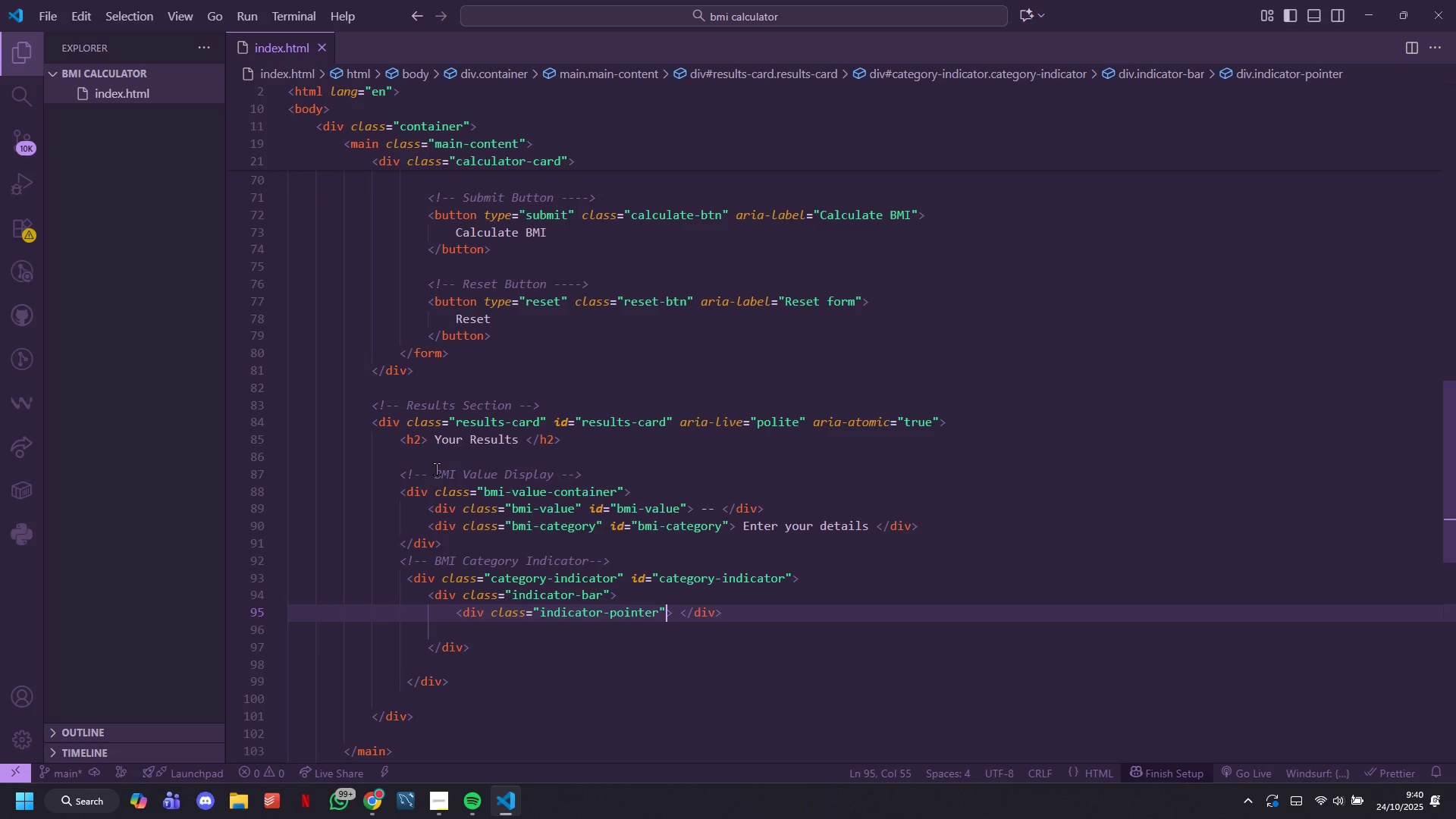 
type( id=indicator-pi)
key(Backspace)
type(ointer)
 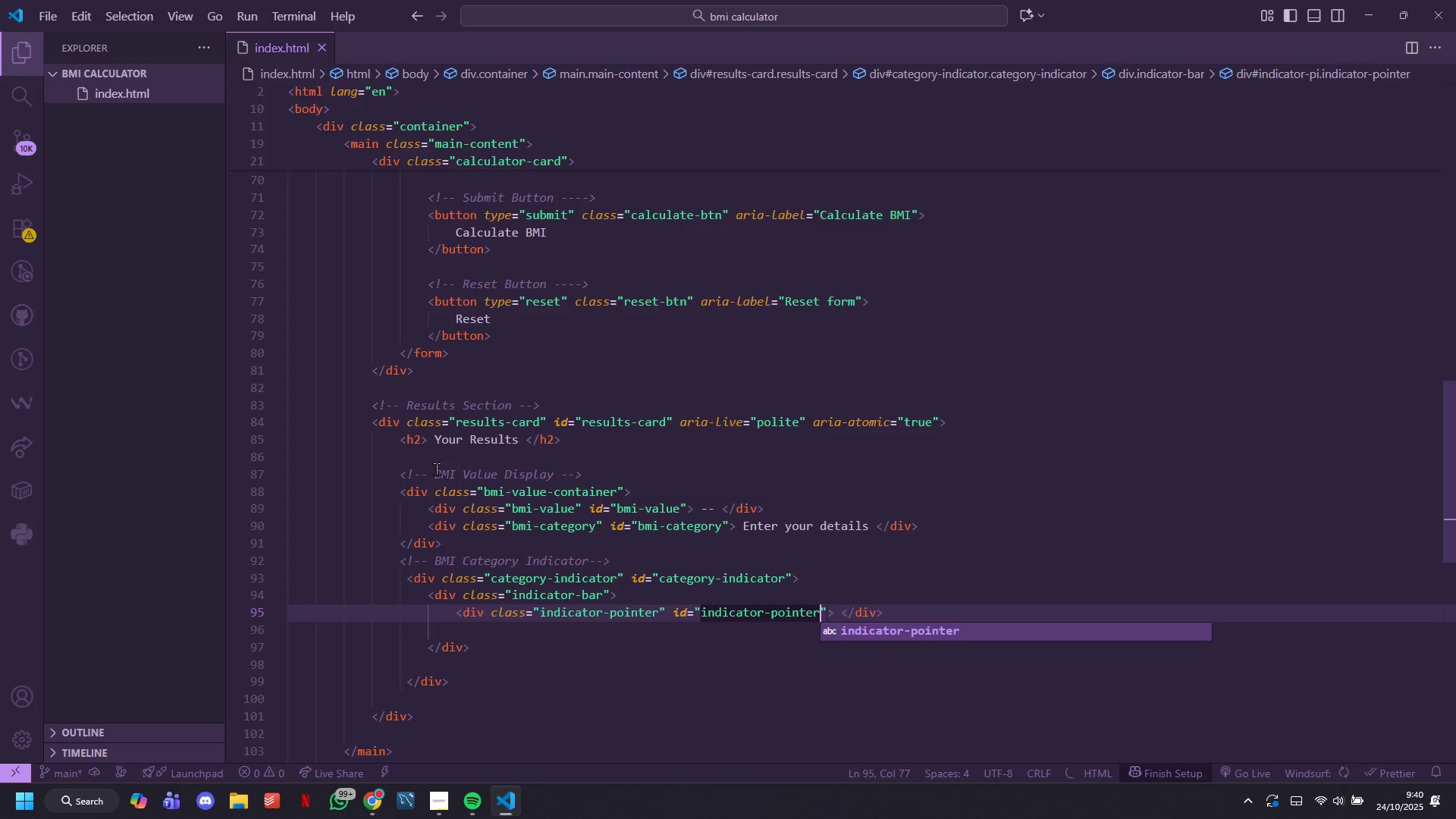 
key(ArrowRight)
 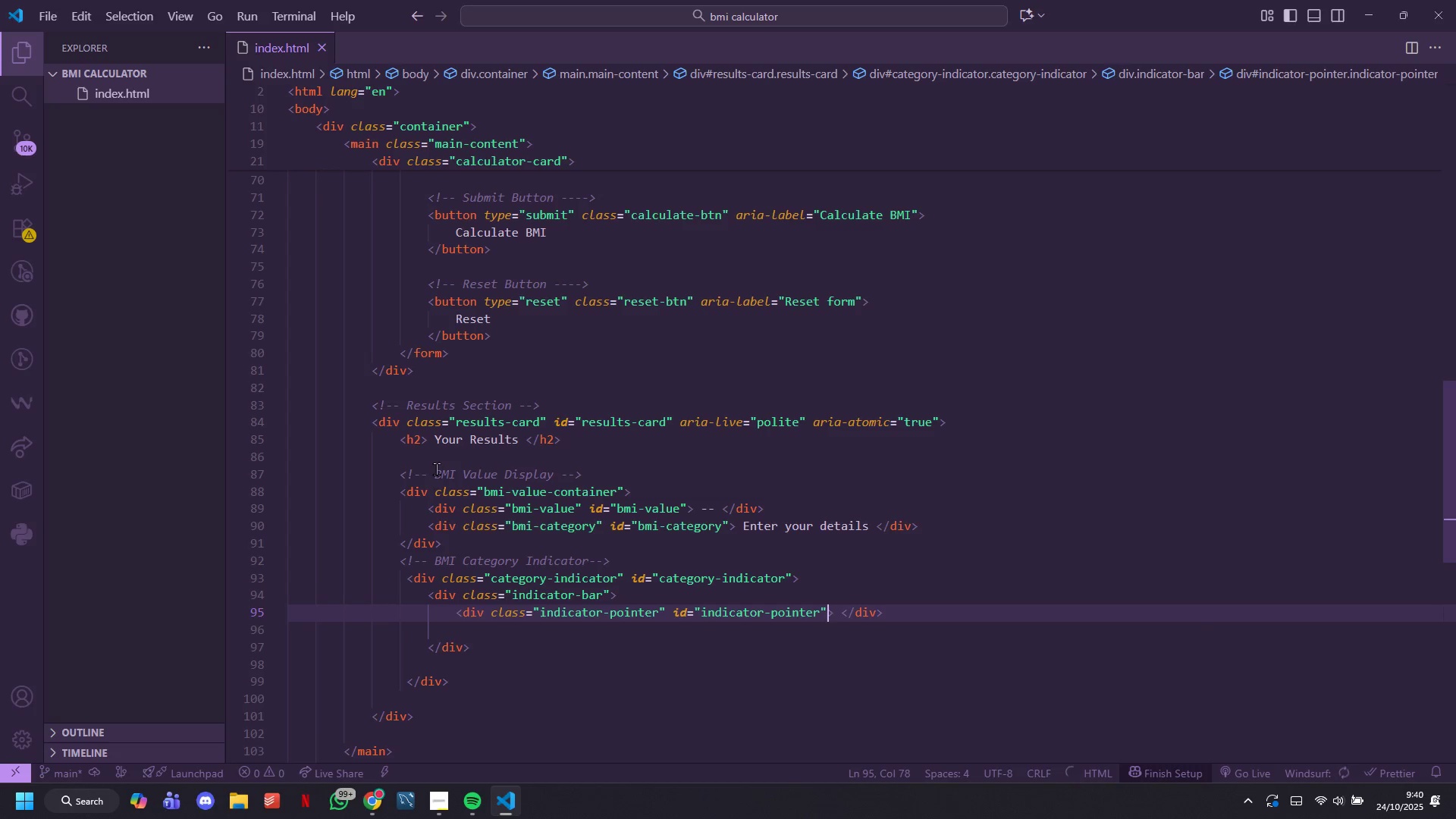 
key(ArrowRight)
 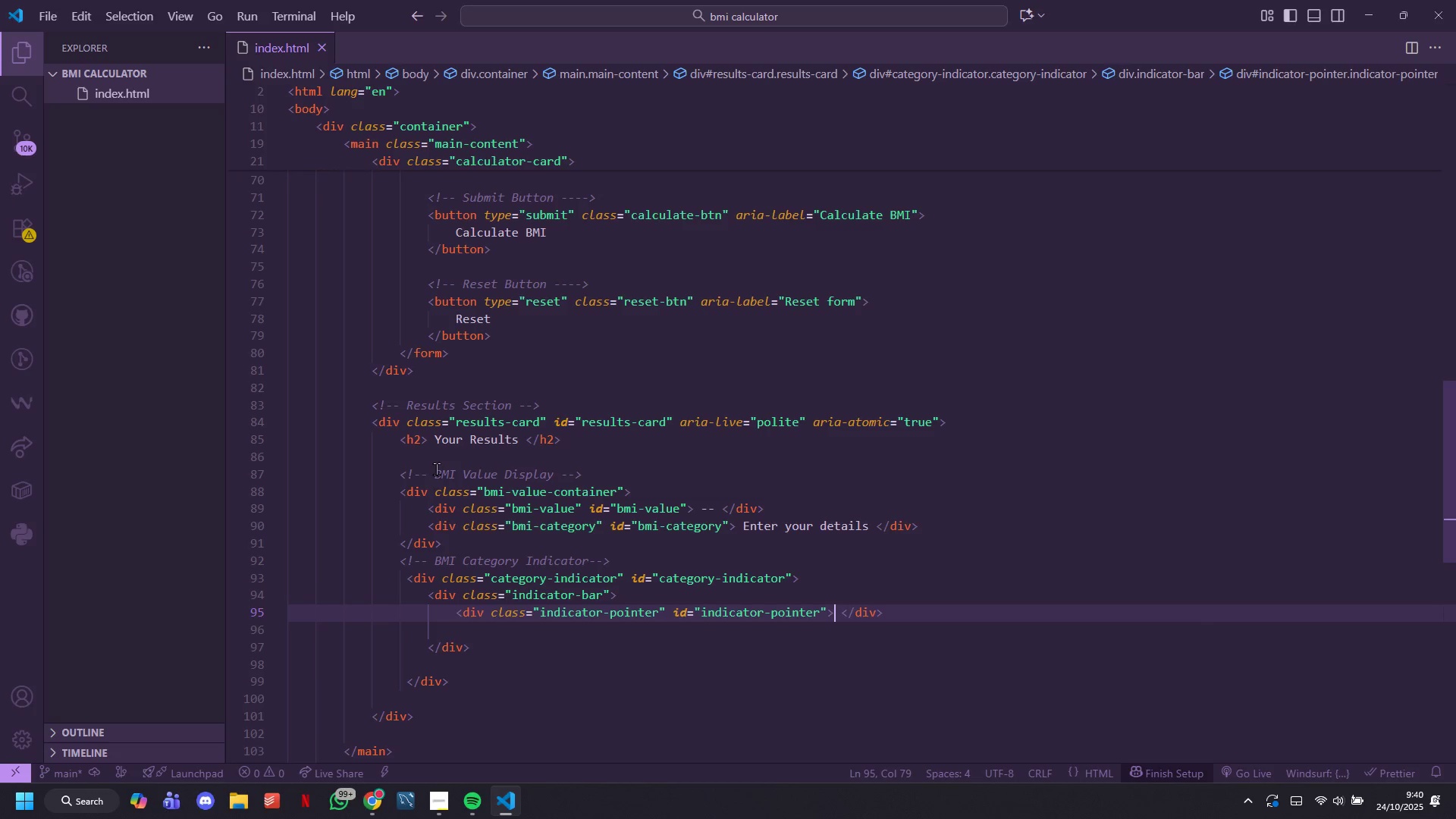 
key(ArrowRight)
 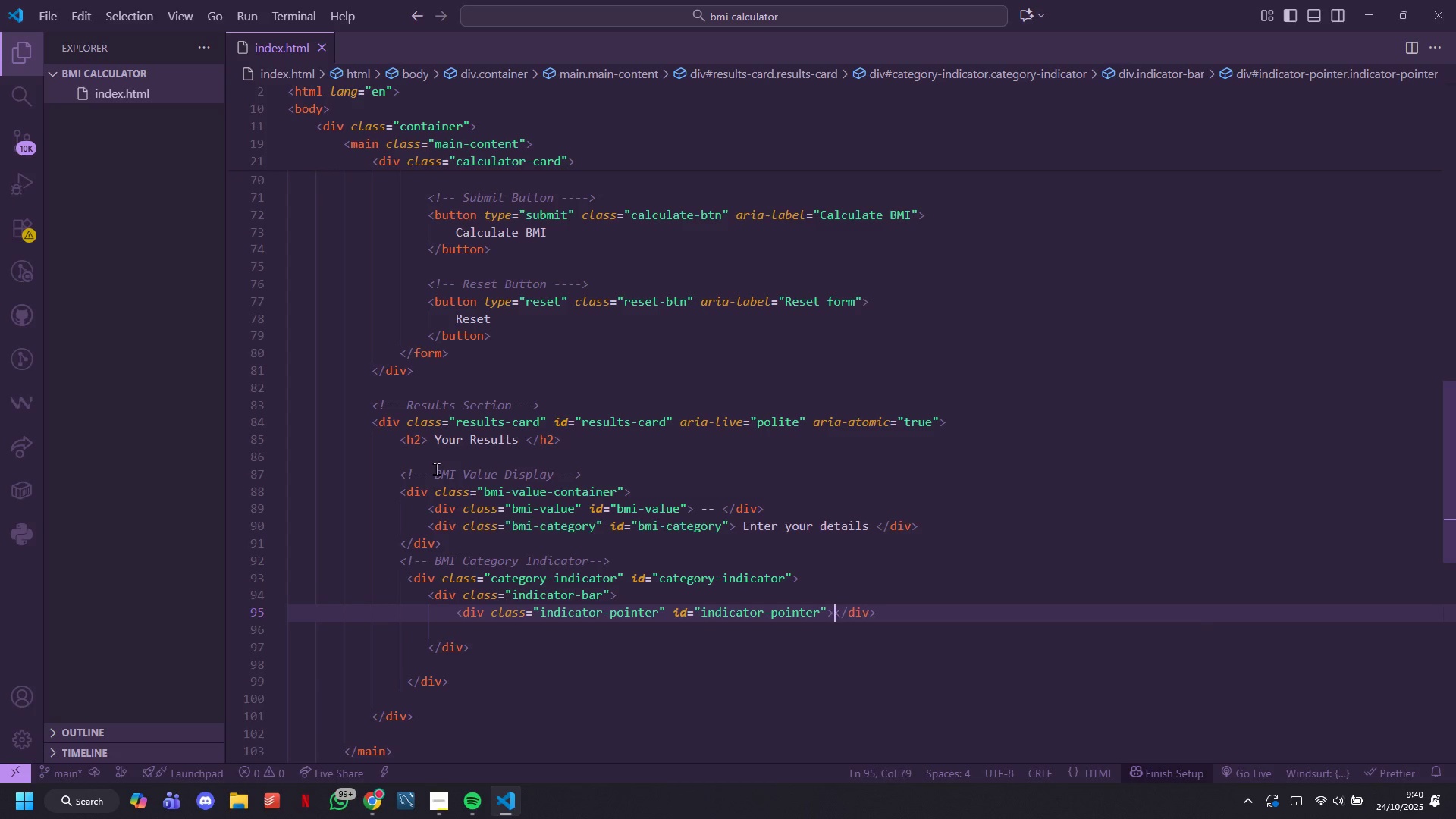 
key(Backspace)
 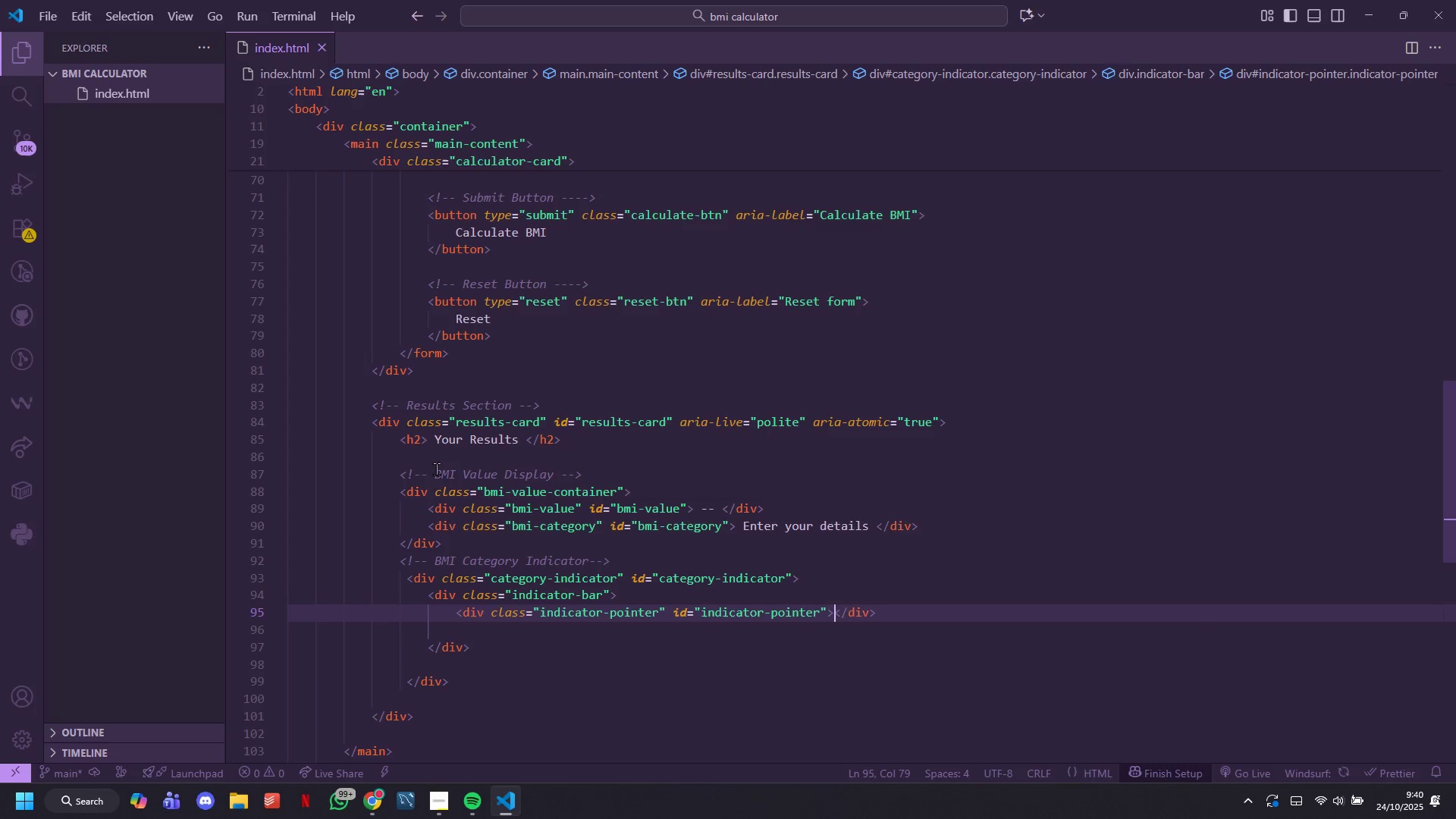 
key(ArrowRight)
 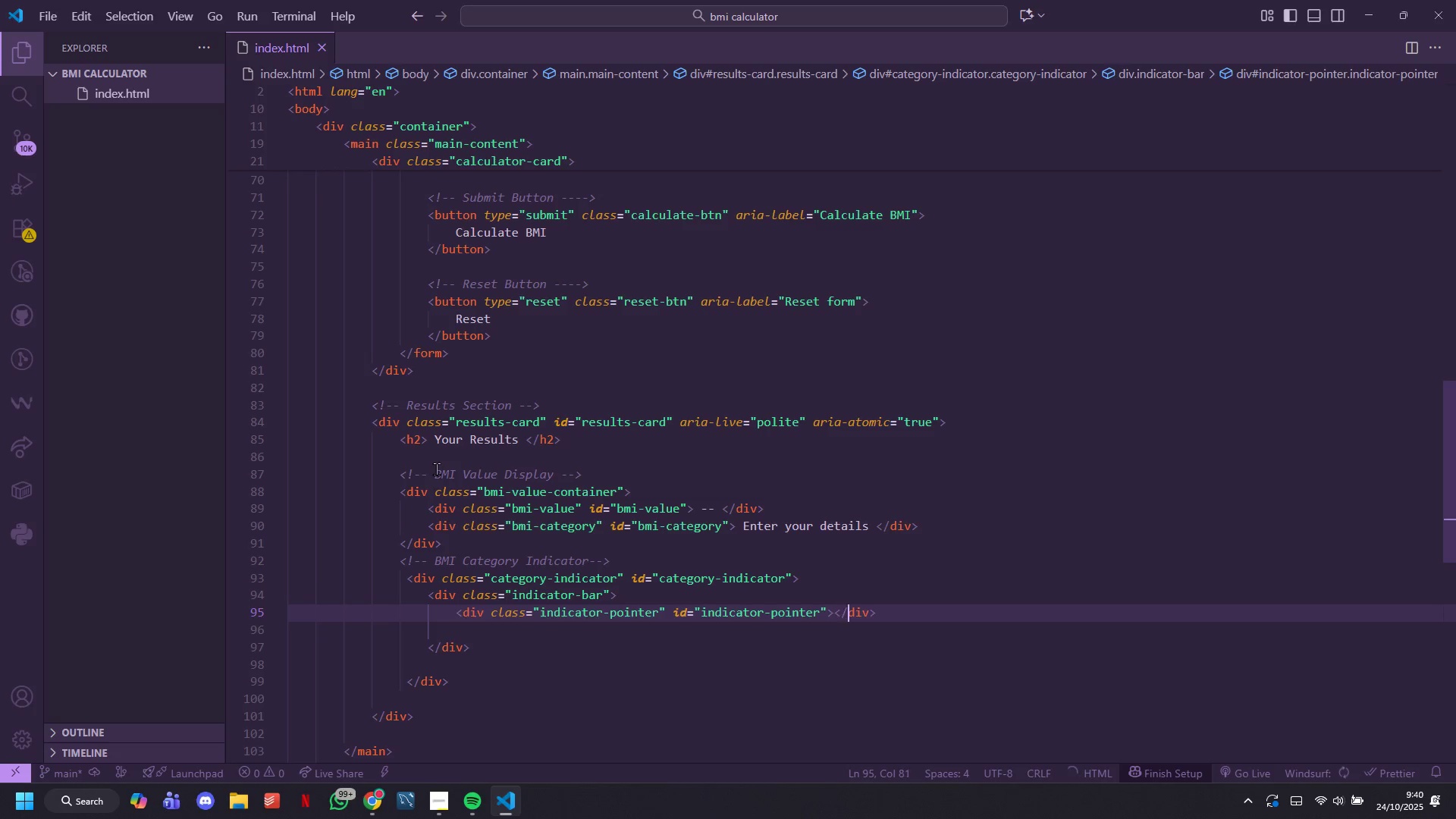 
key(ArrowRight)
 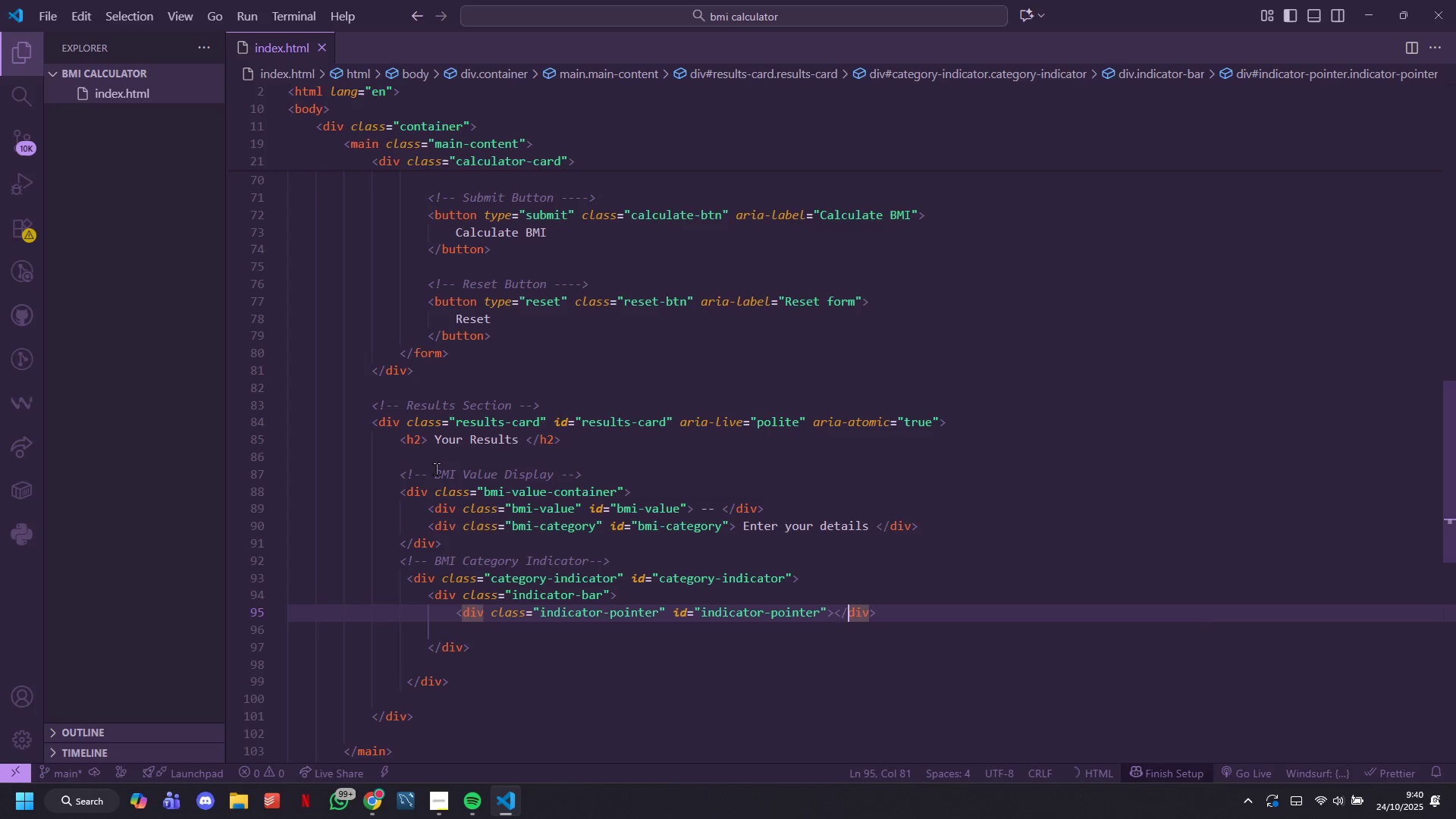 
key(ArrowRight)
 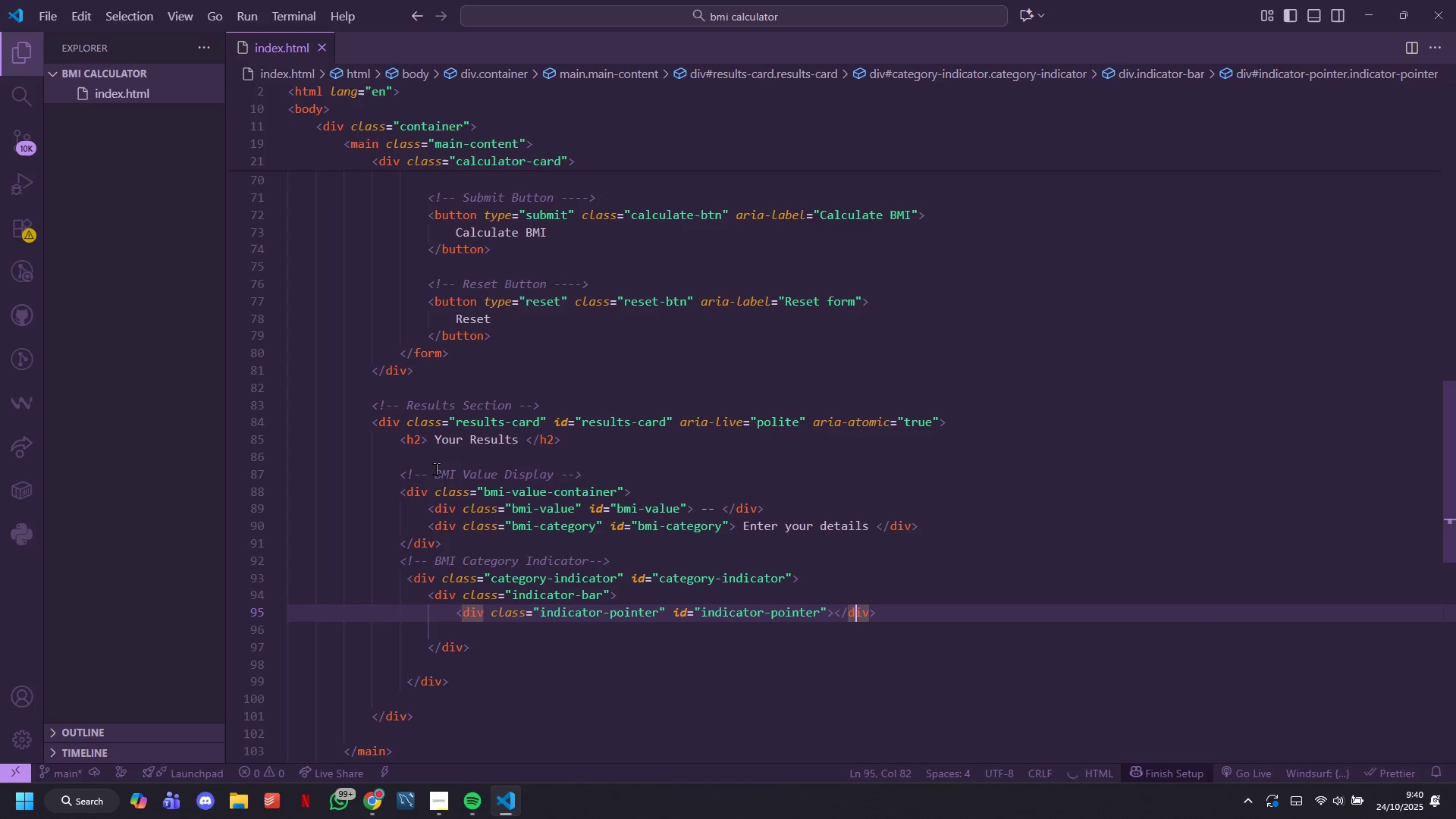 
key(ArrowRight)
 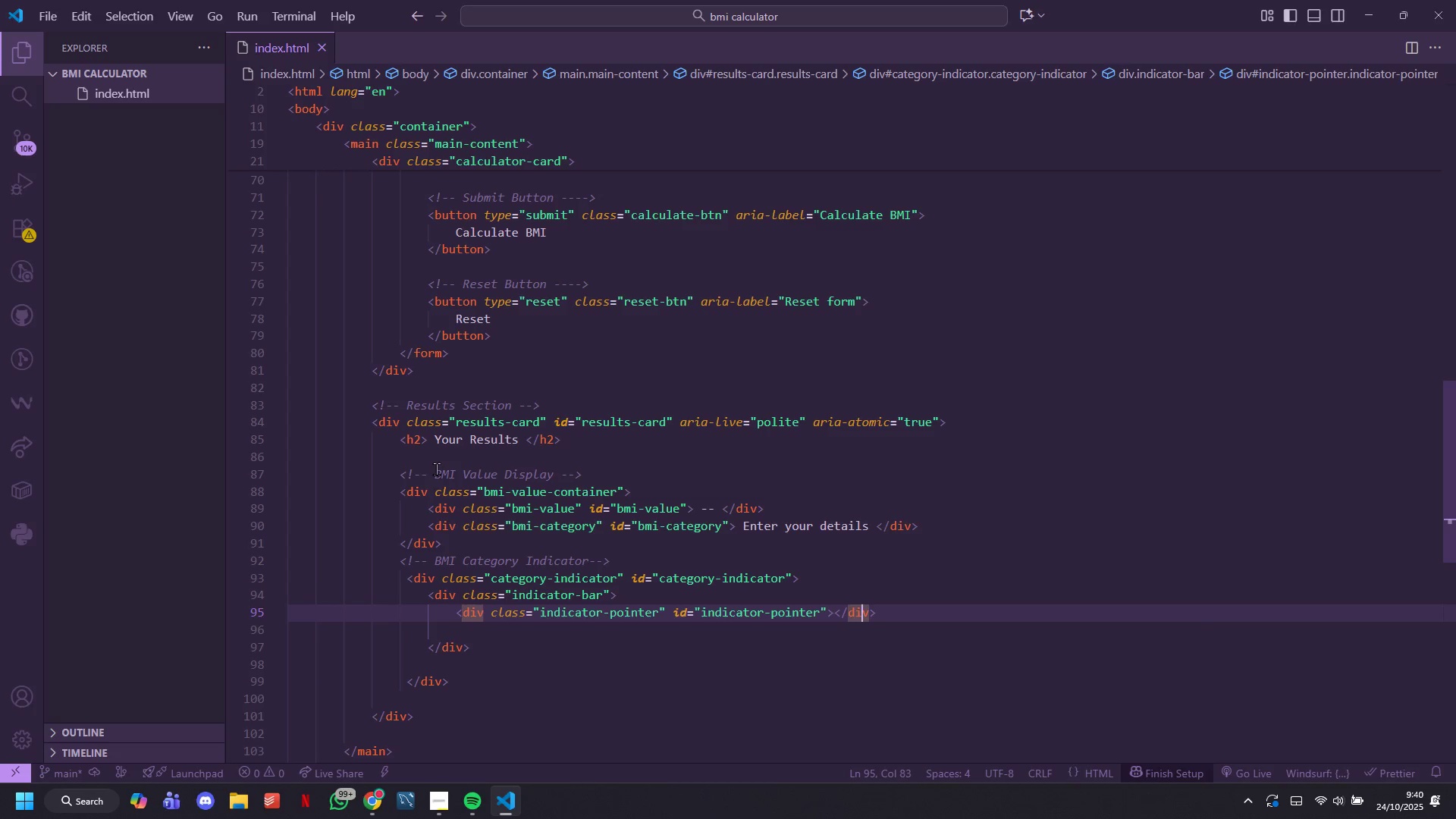 
key(ArrowRight)
 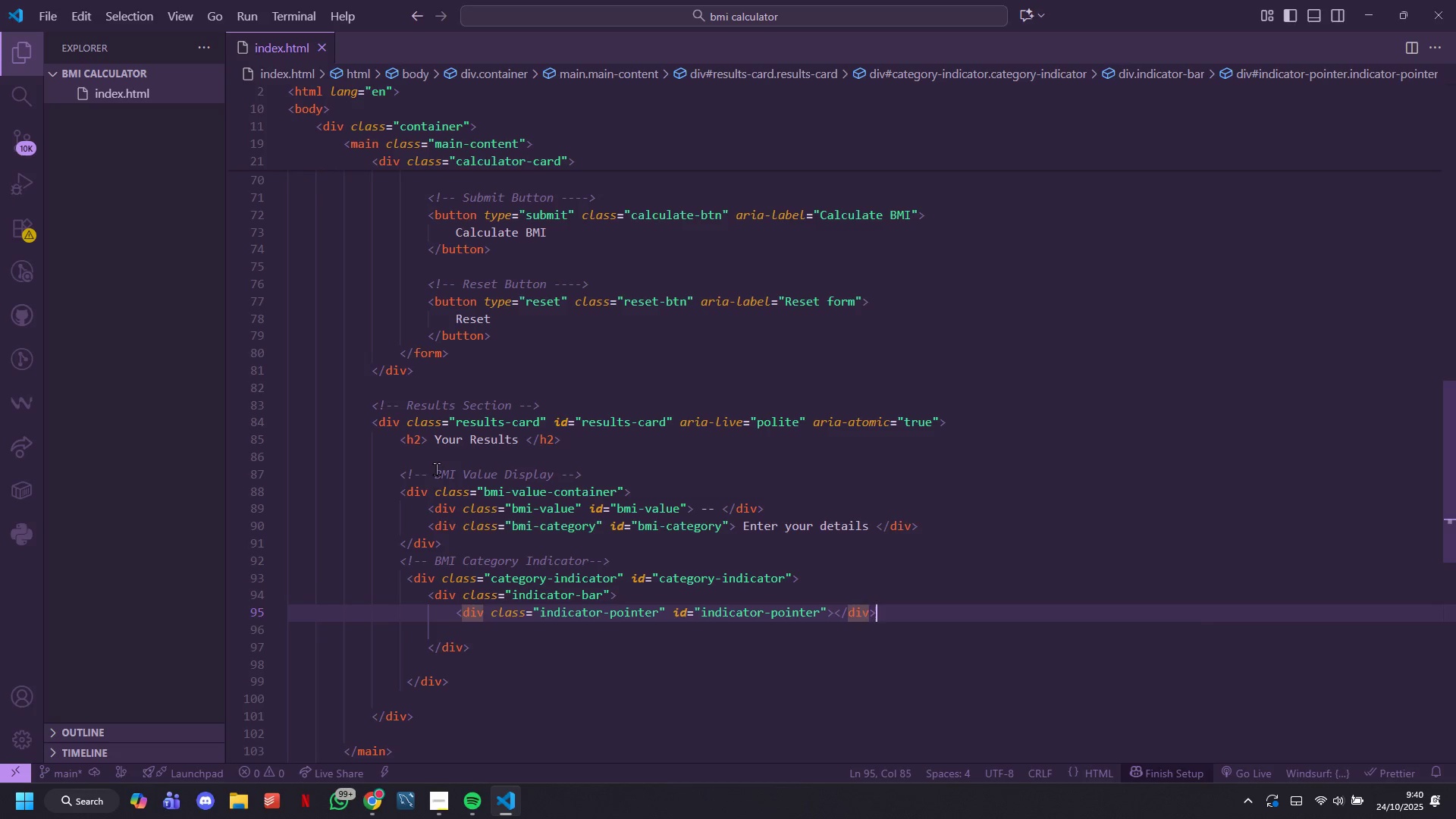 
key(ArrowRight)
 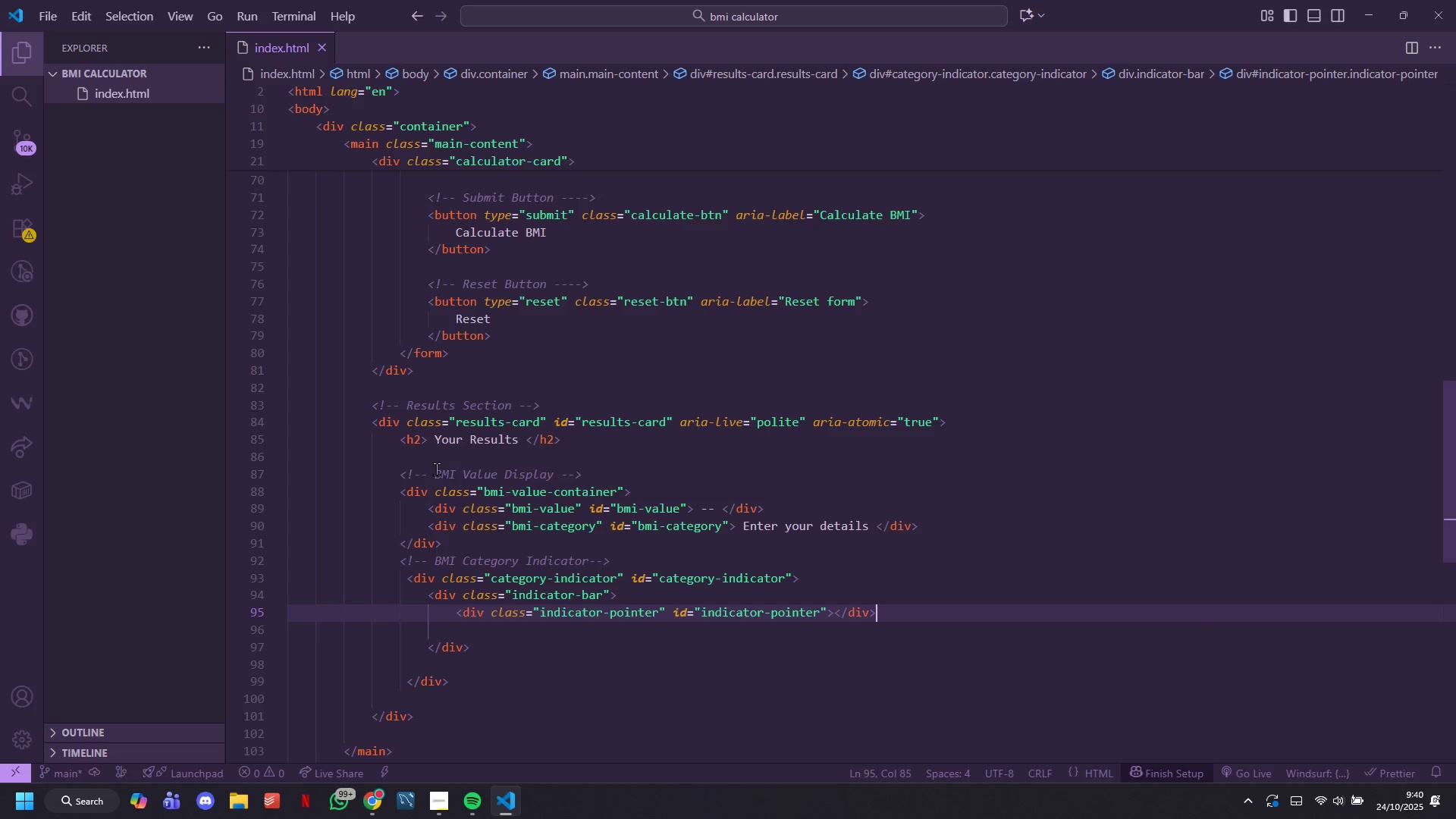 
key(ArrowDown)
 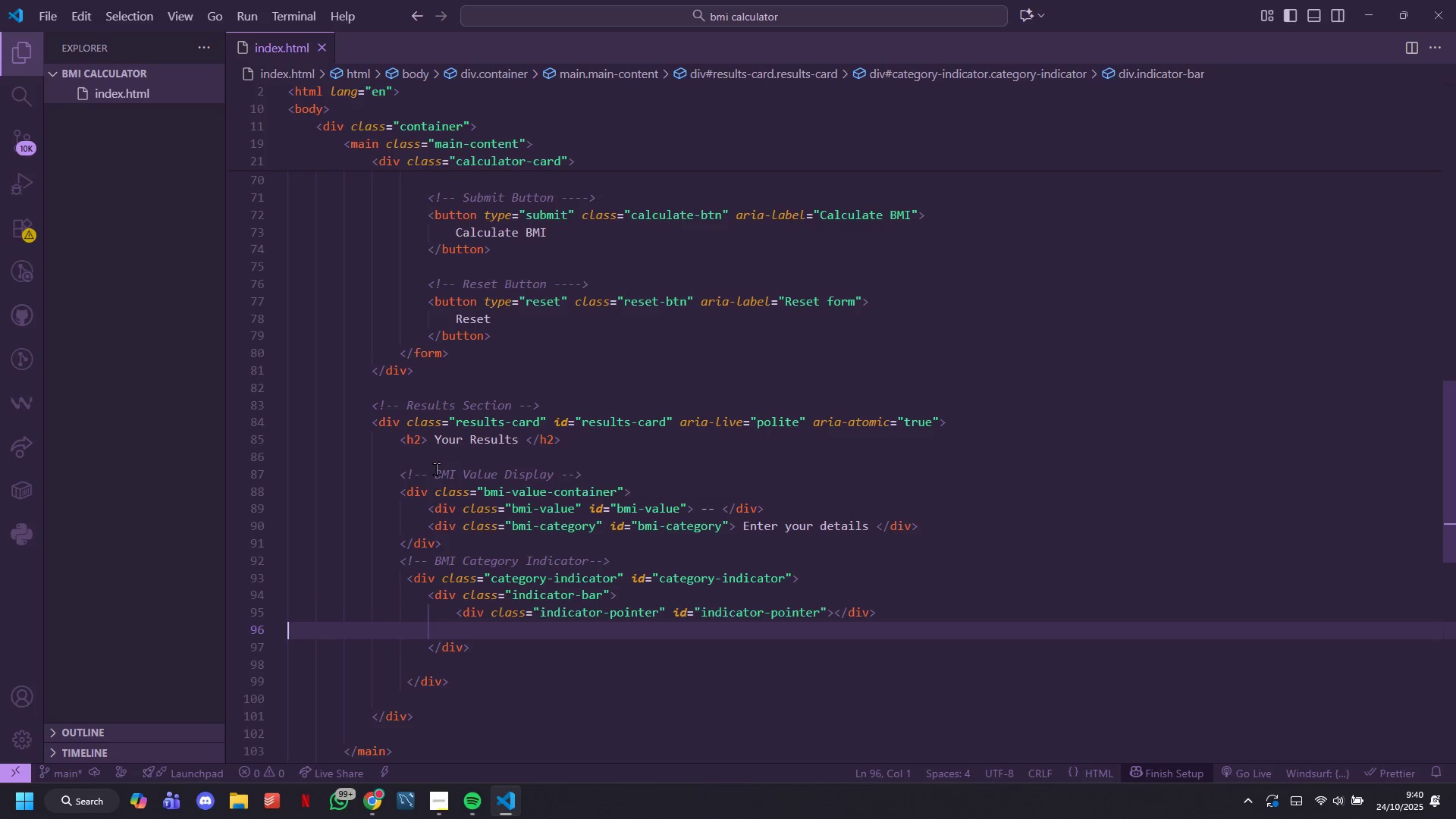 
key(Backspace)
 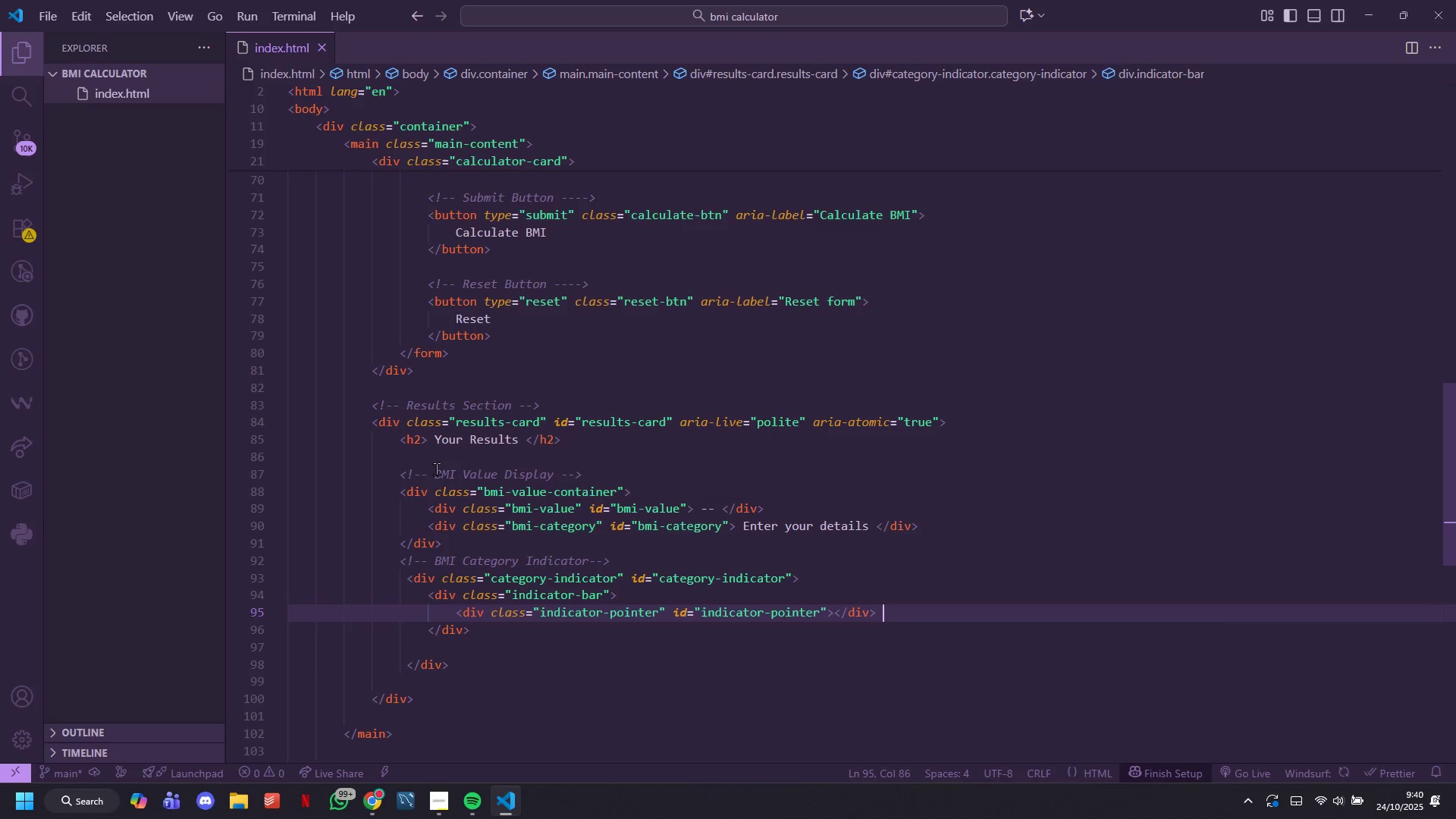 
key(ArrowDown)
 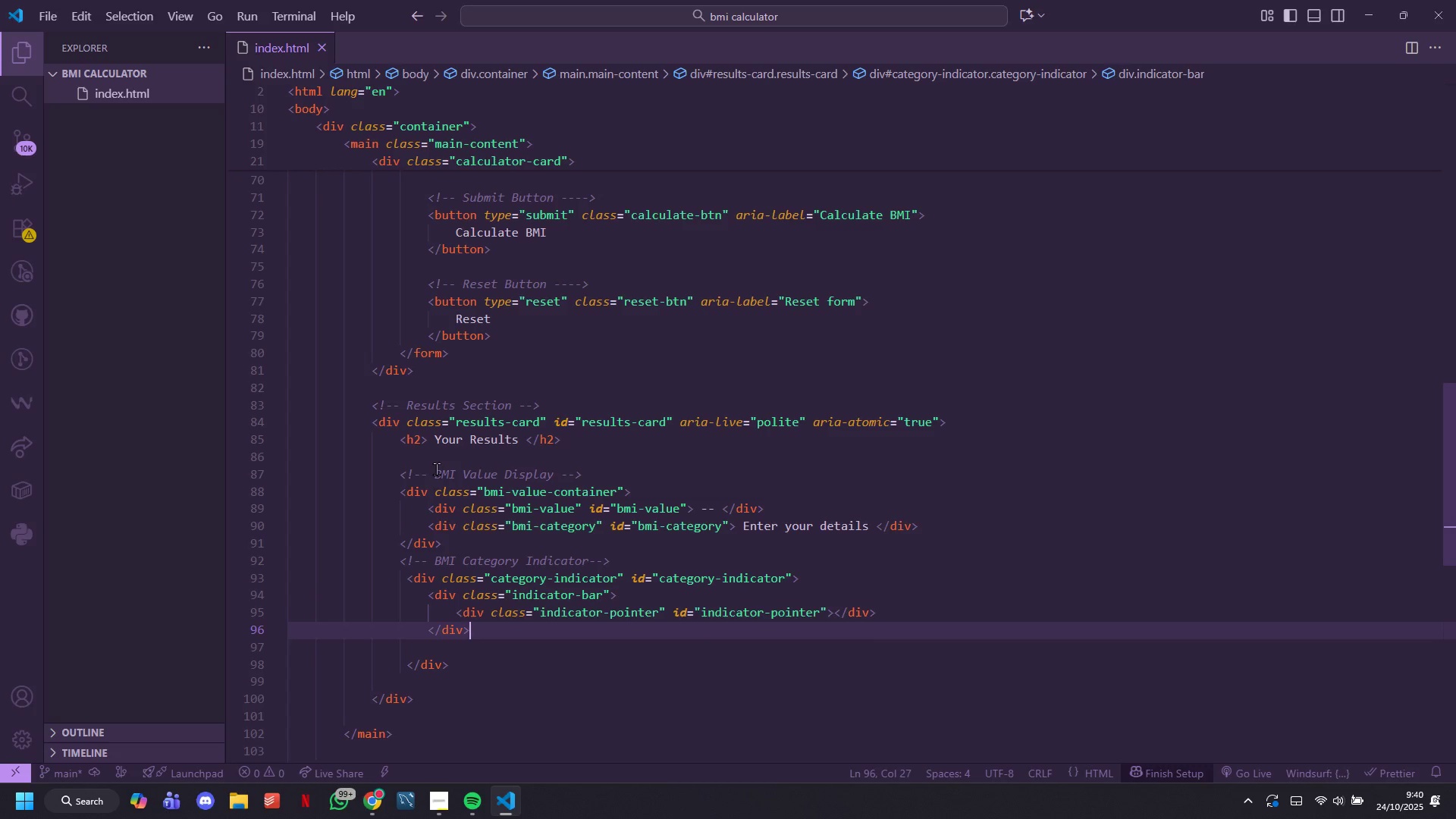 
key(Enter)
 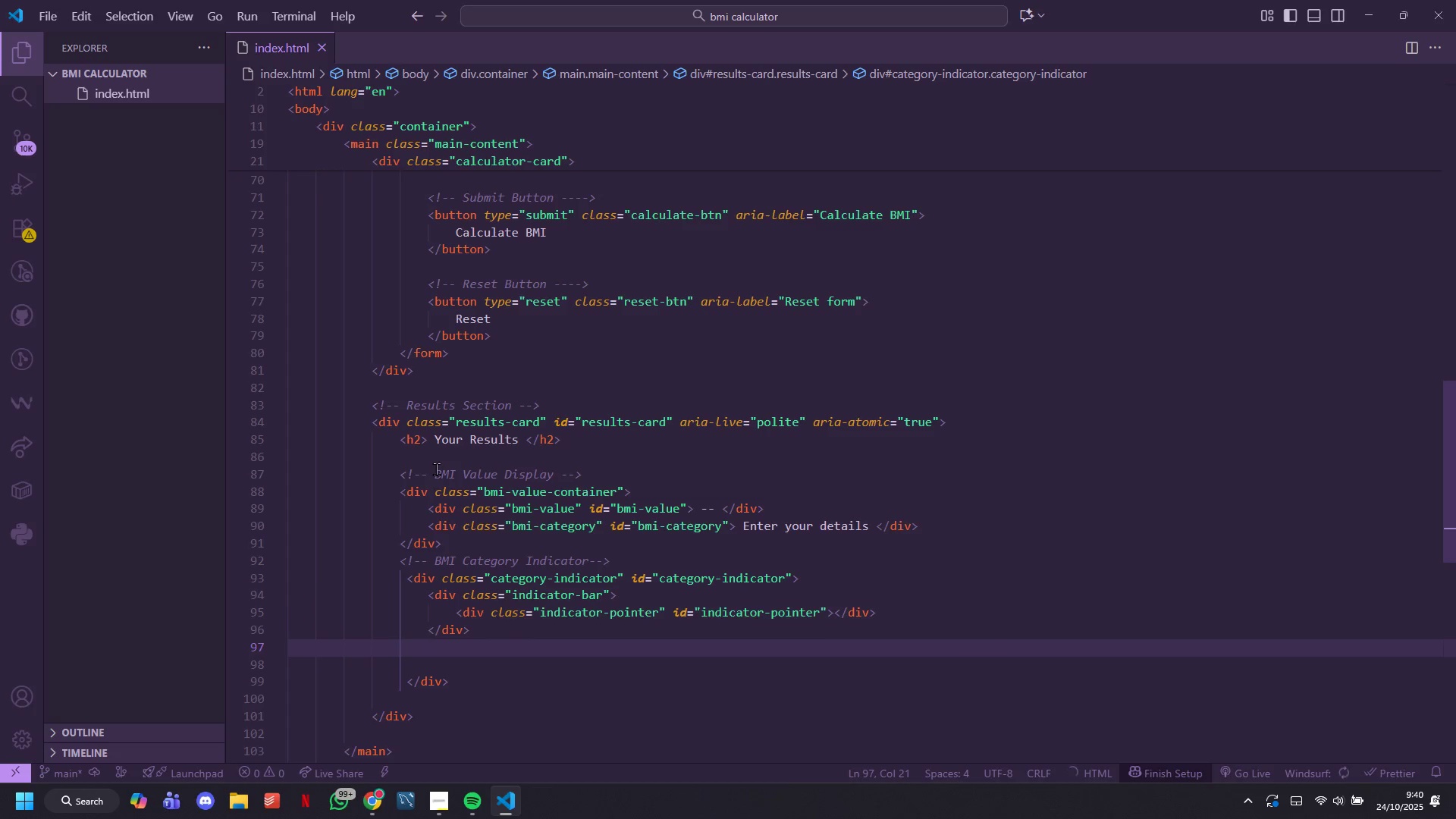 
type(div)
key(Tab)
type( )
 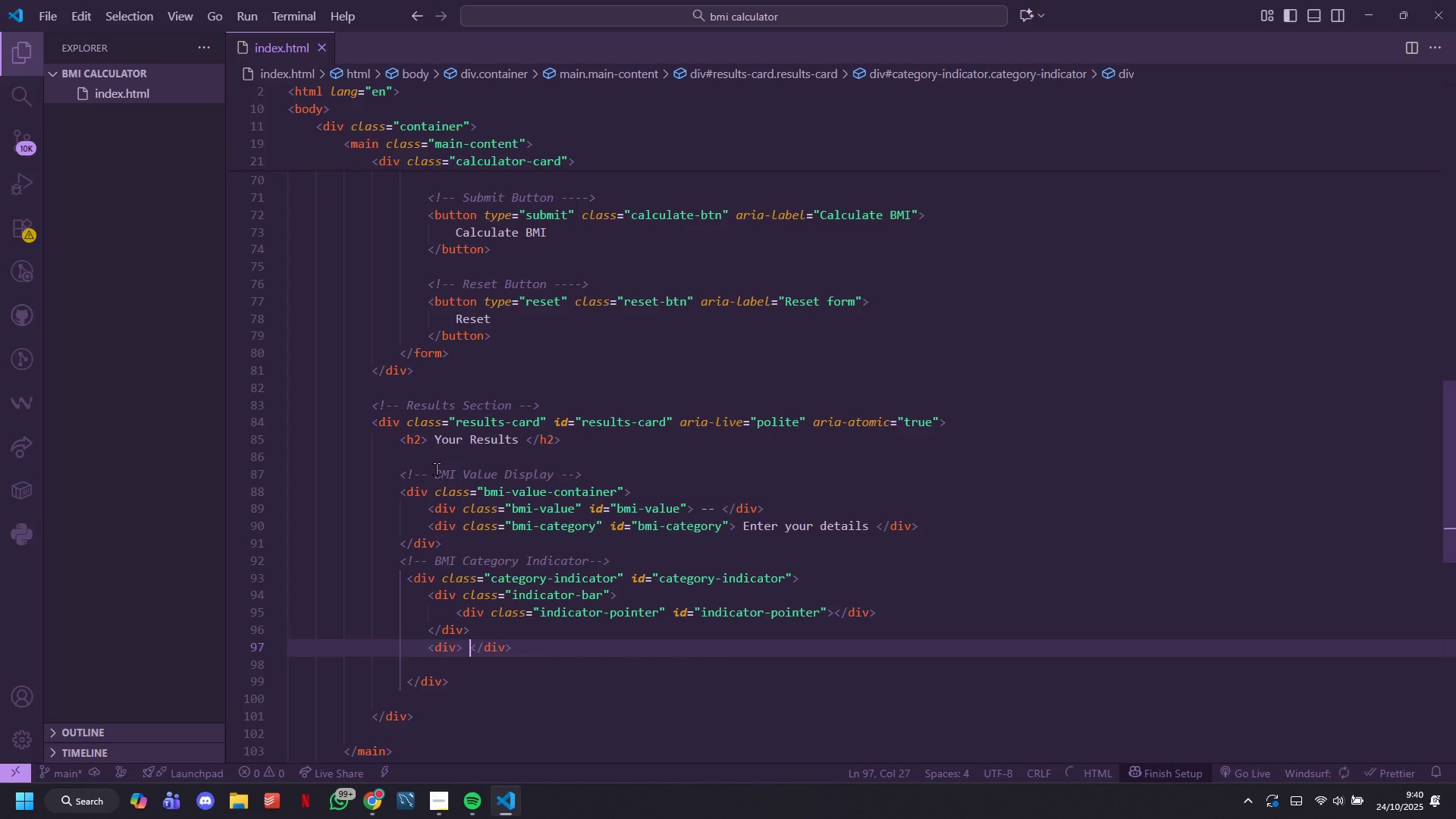 
key(Enter)
 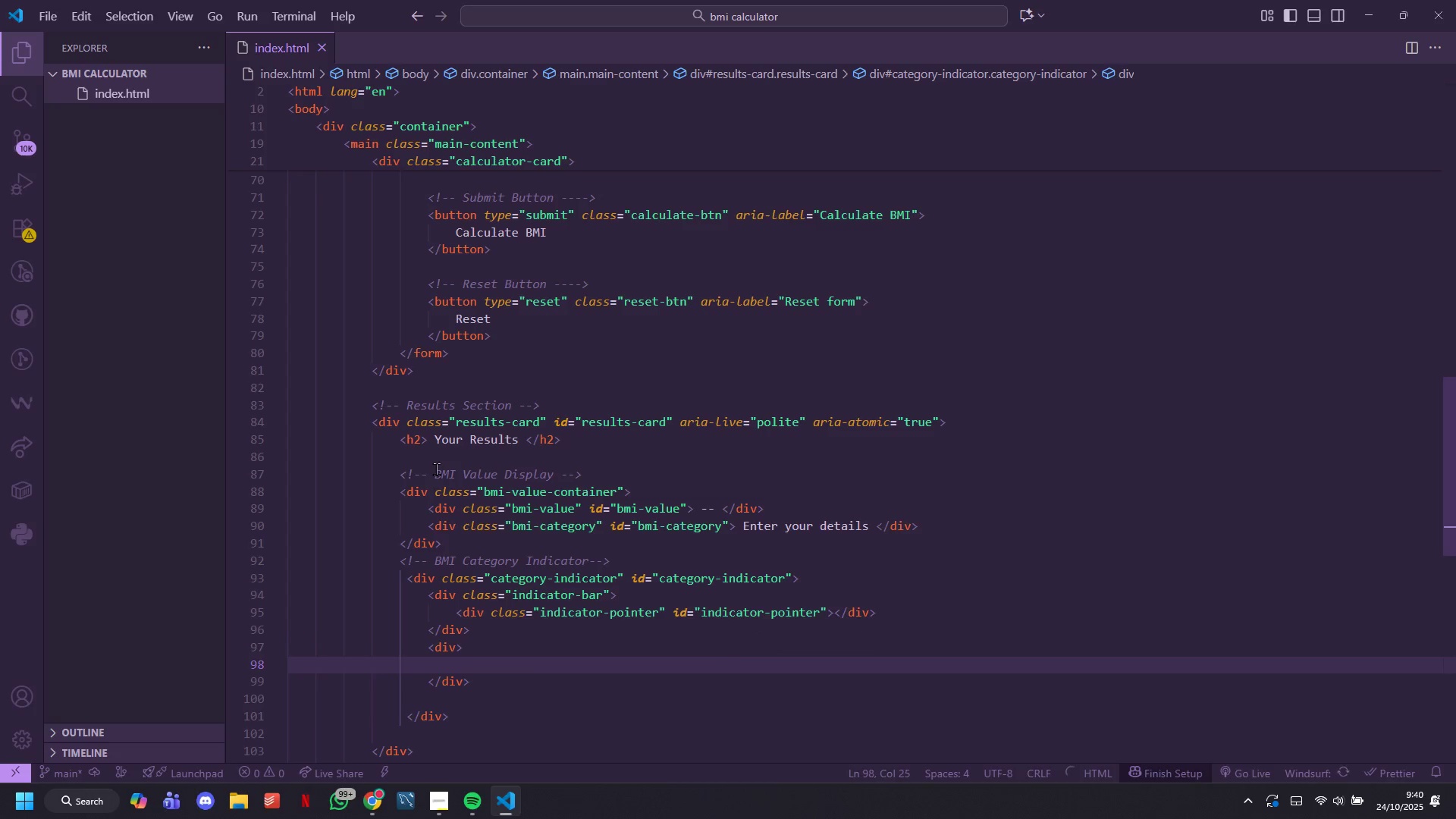 
key(ArrowUp)
 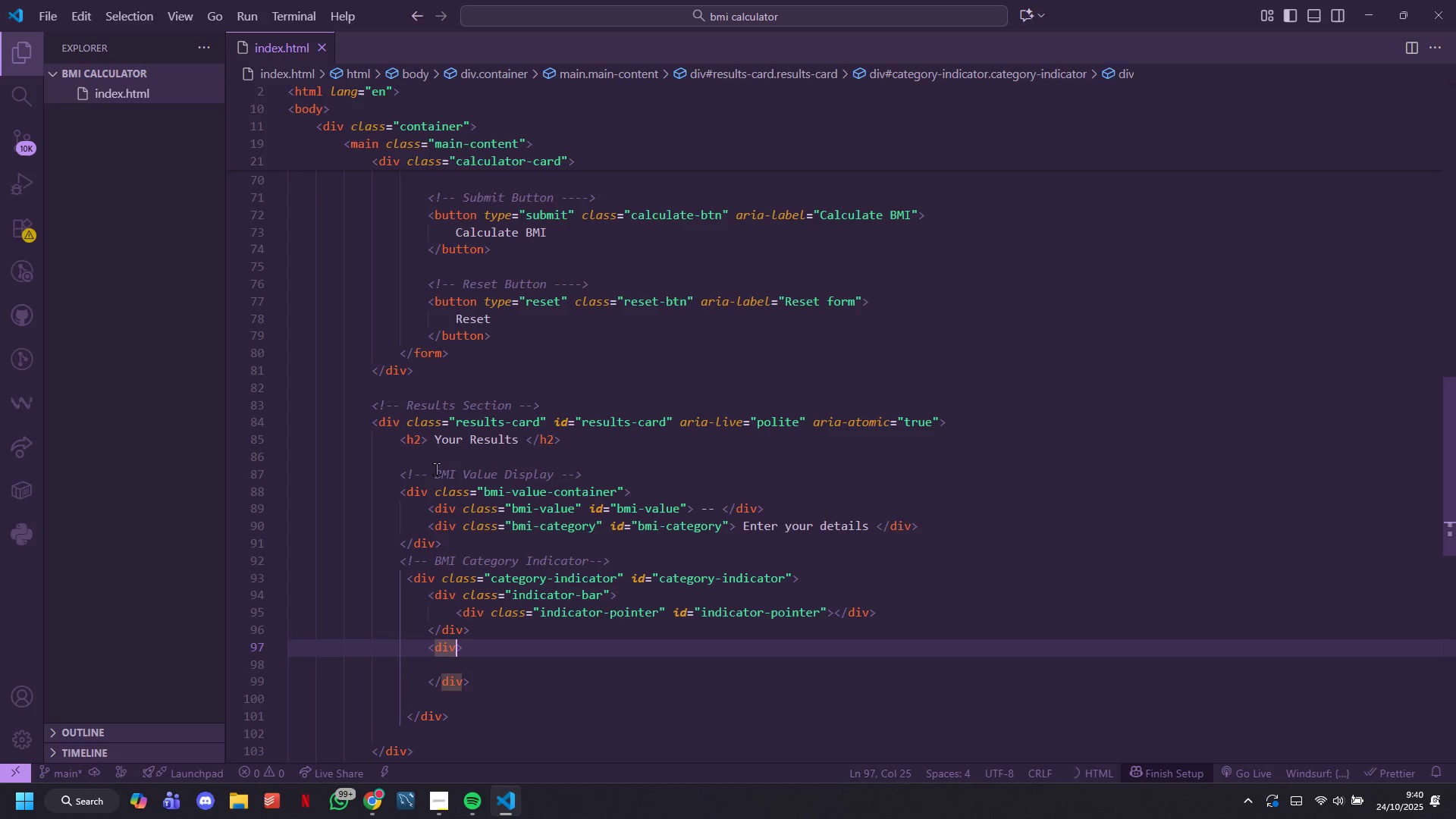 
type( class=category-labels)
 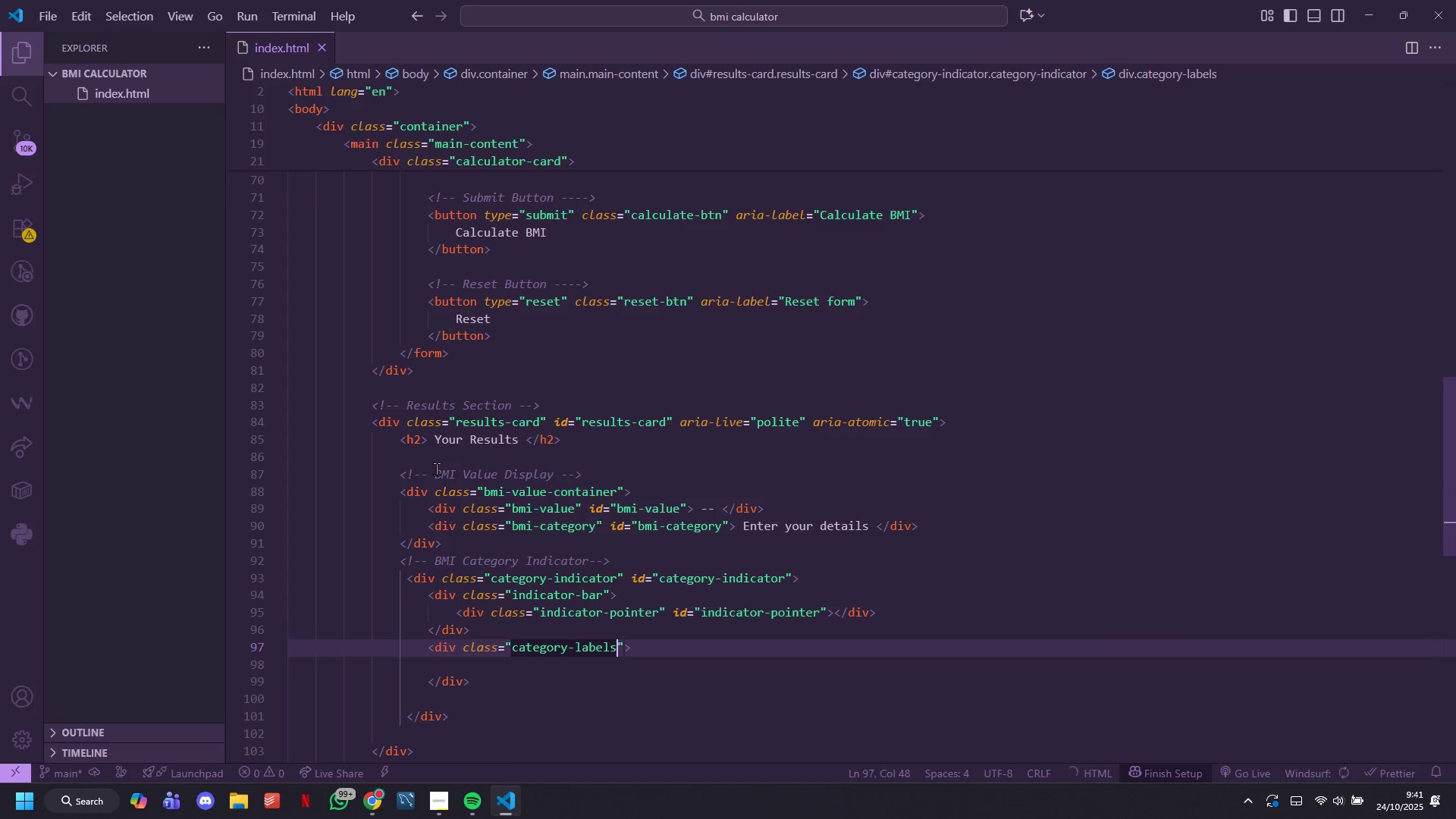 
key(ArrowRight)
 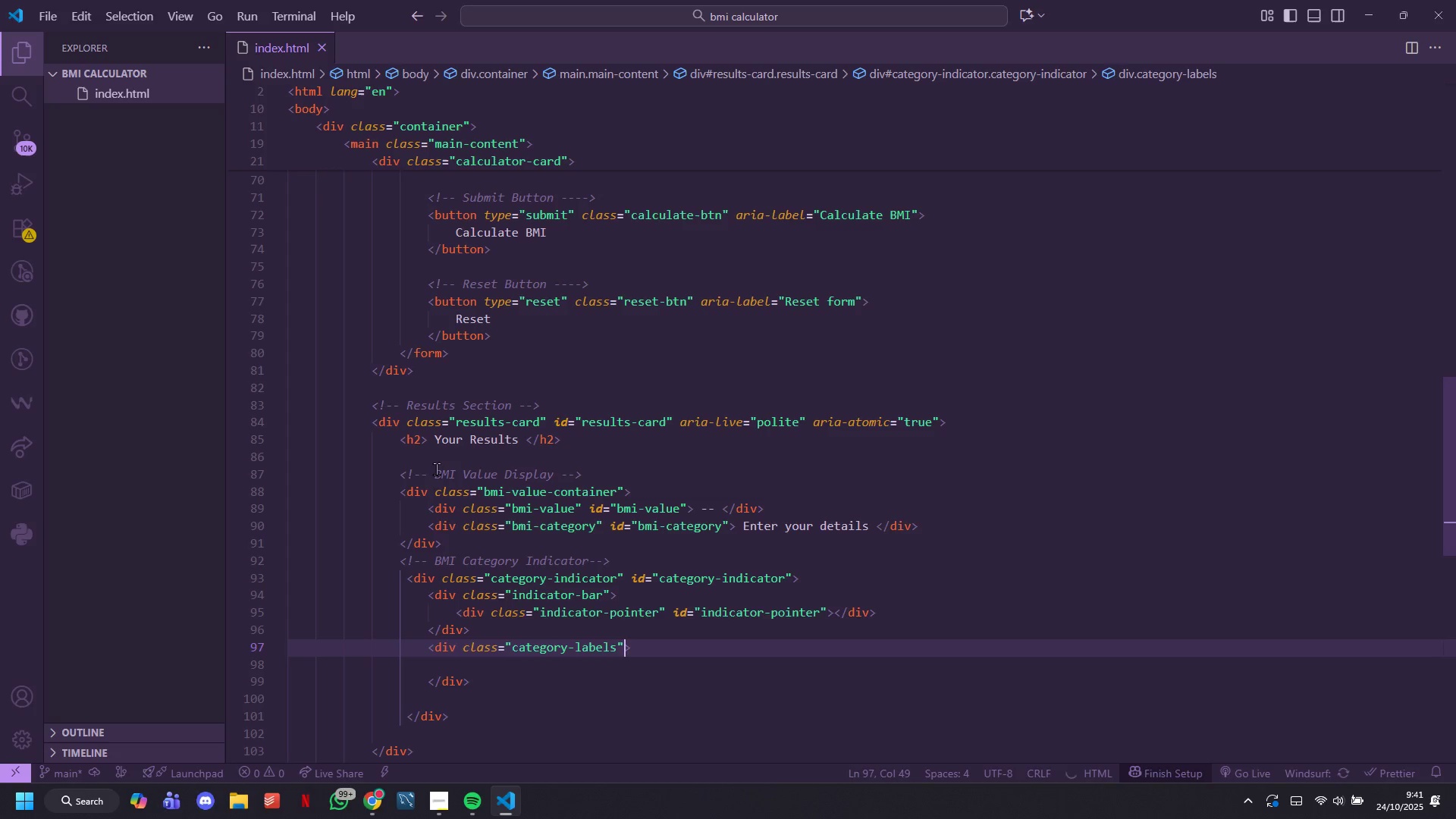 
key(ArrowRight)
 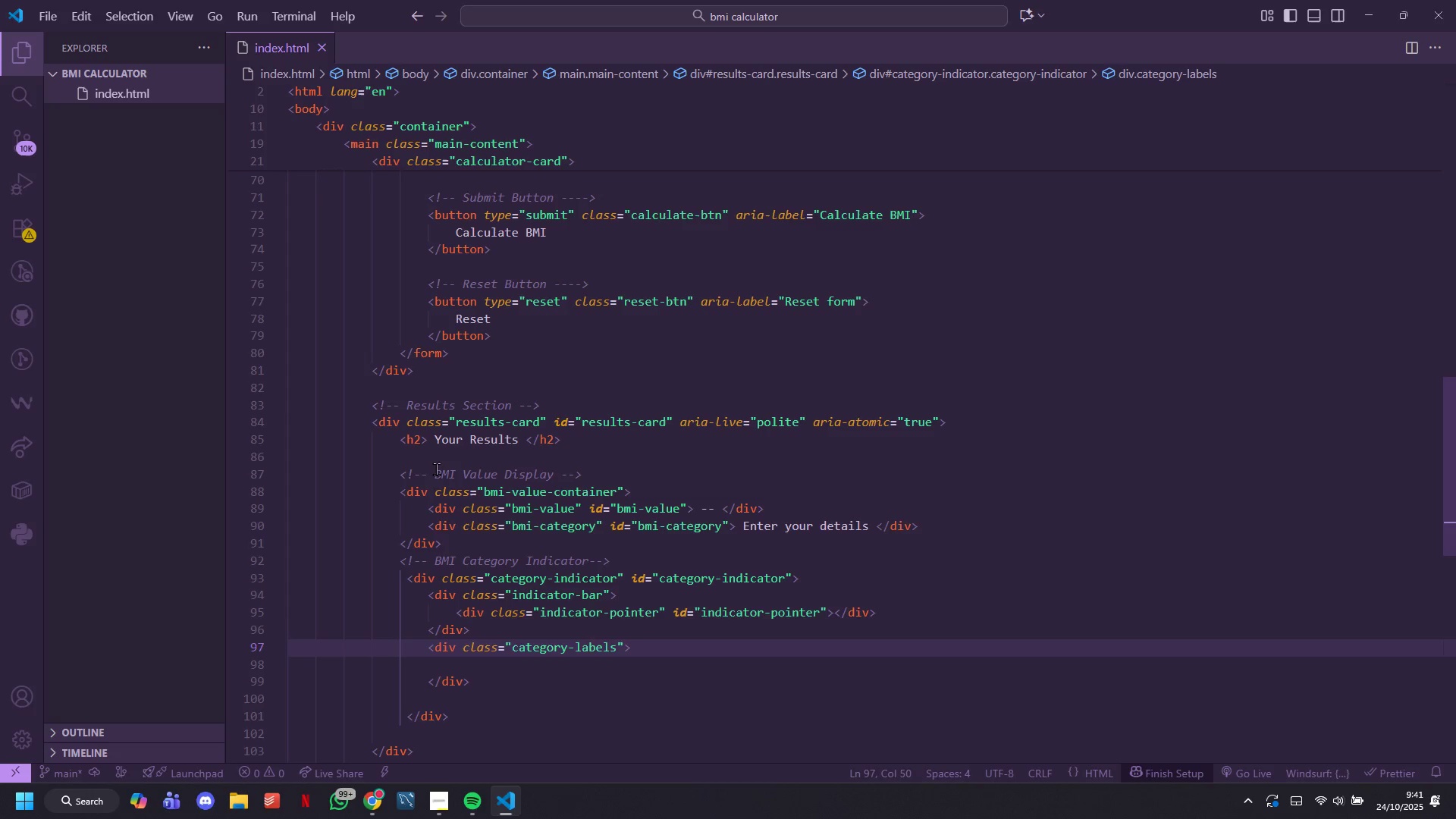 
hold_key(key=Enter, duration=9.66)
 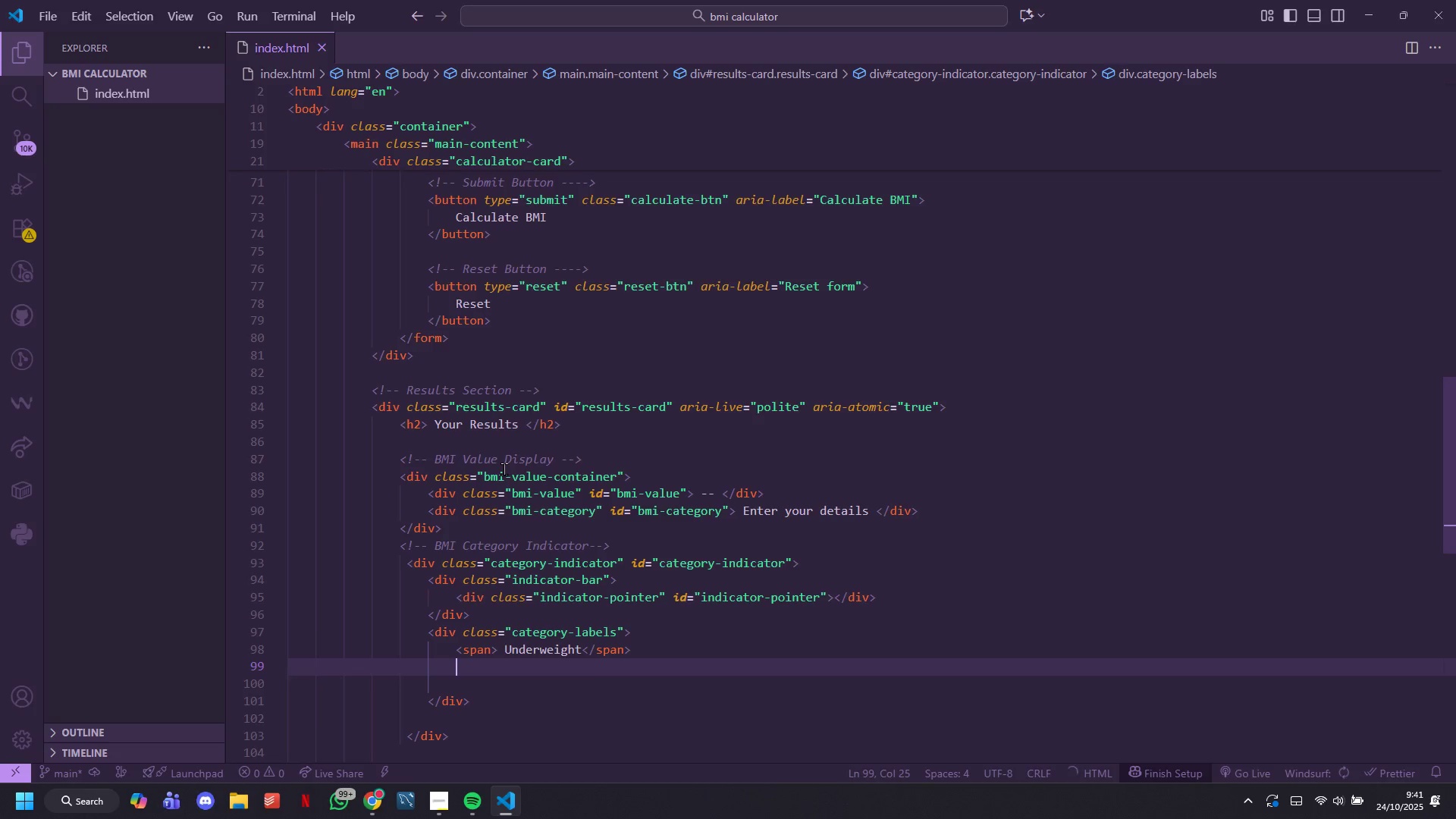 
type(,c)
key(Backspace)
type(span> Underweight)
 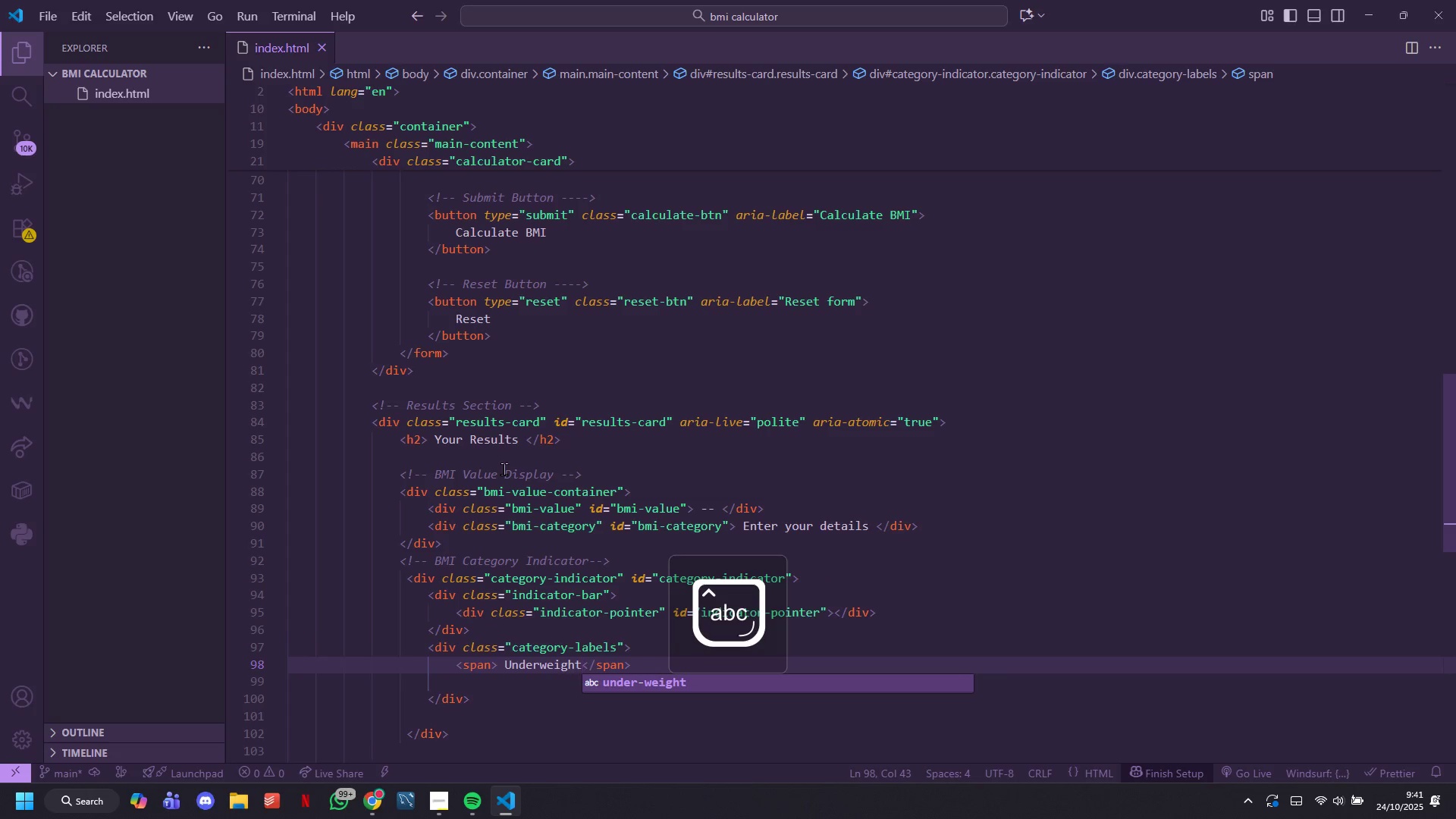 
hold_key(key=ArrowRight, duration=0.63)
 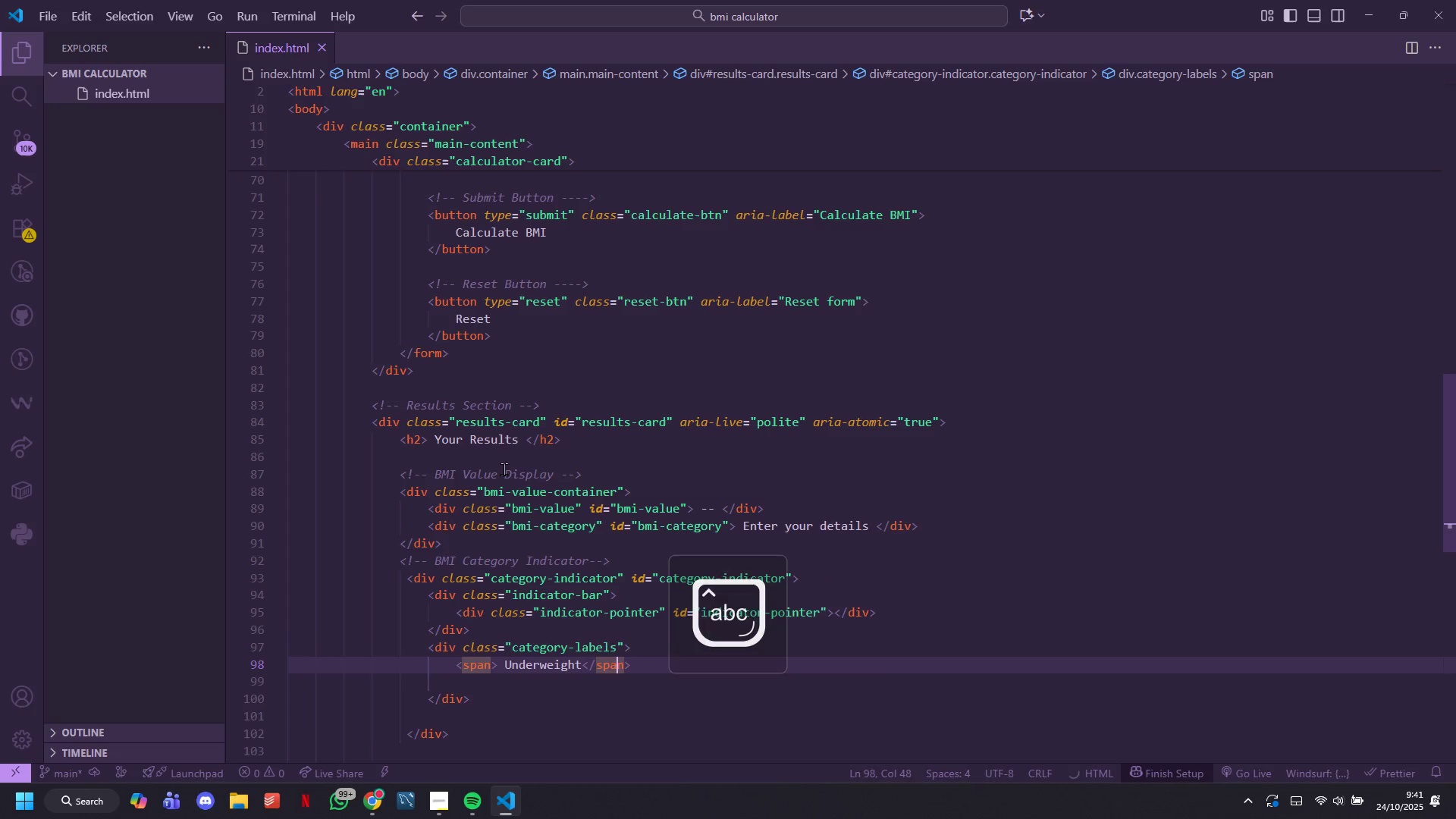 
key(ArrowRight)
 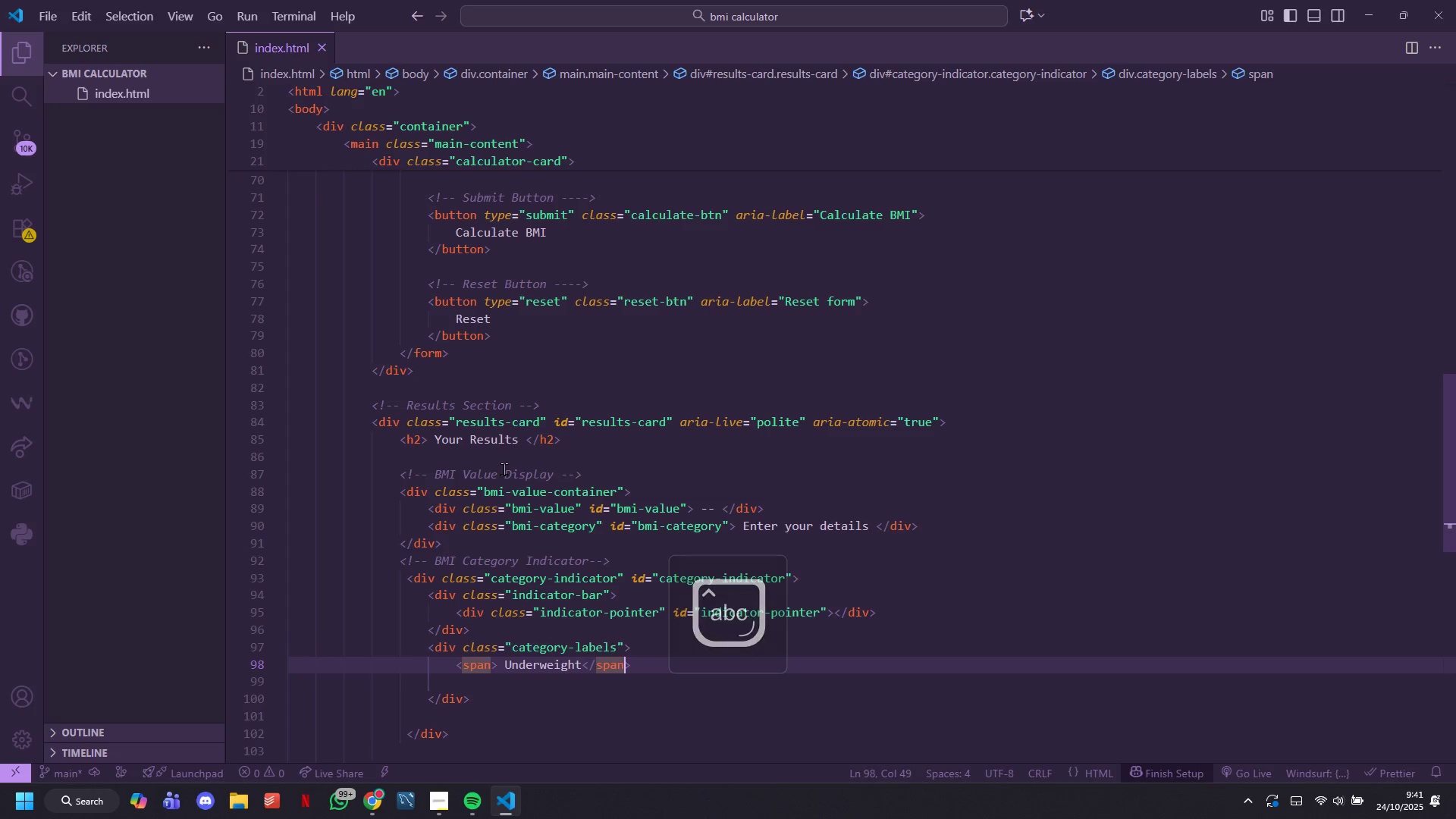 
key(ArrowRight)
 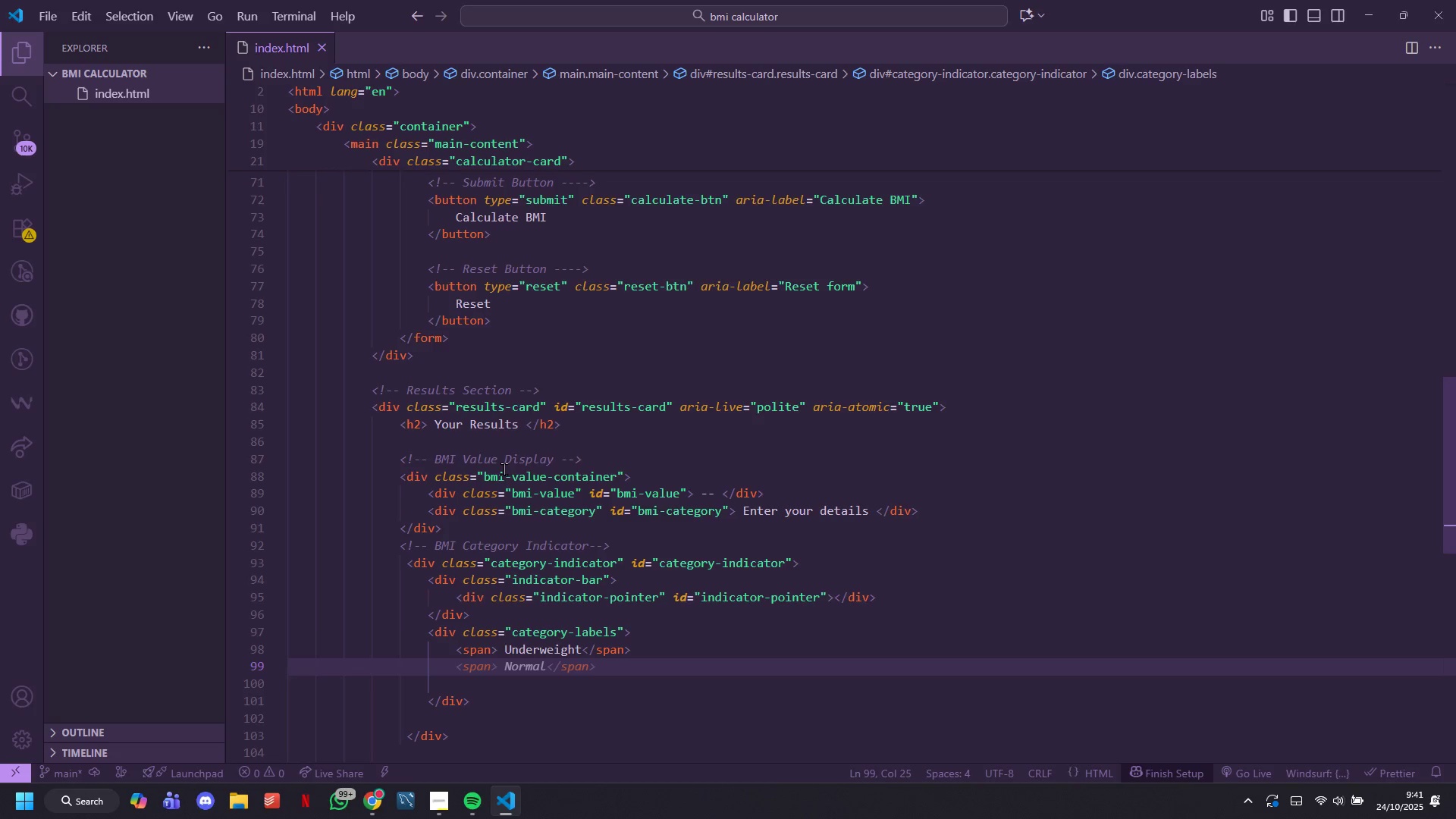 
key(Tab)
 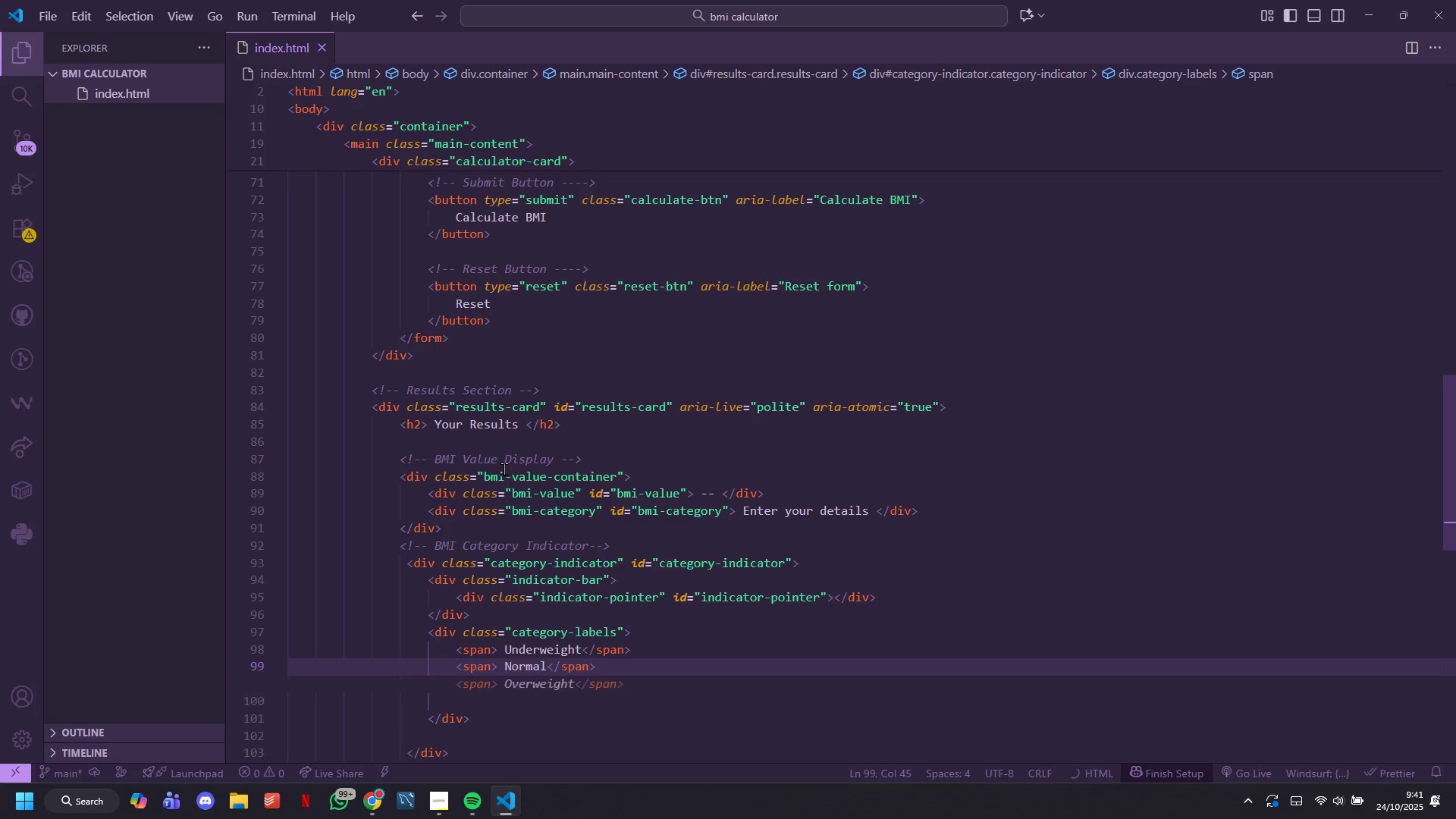 
key(Enter)
 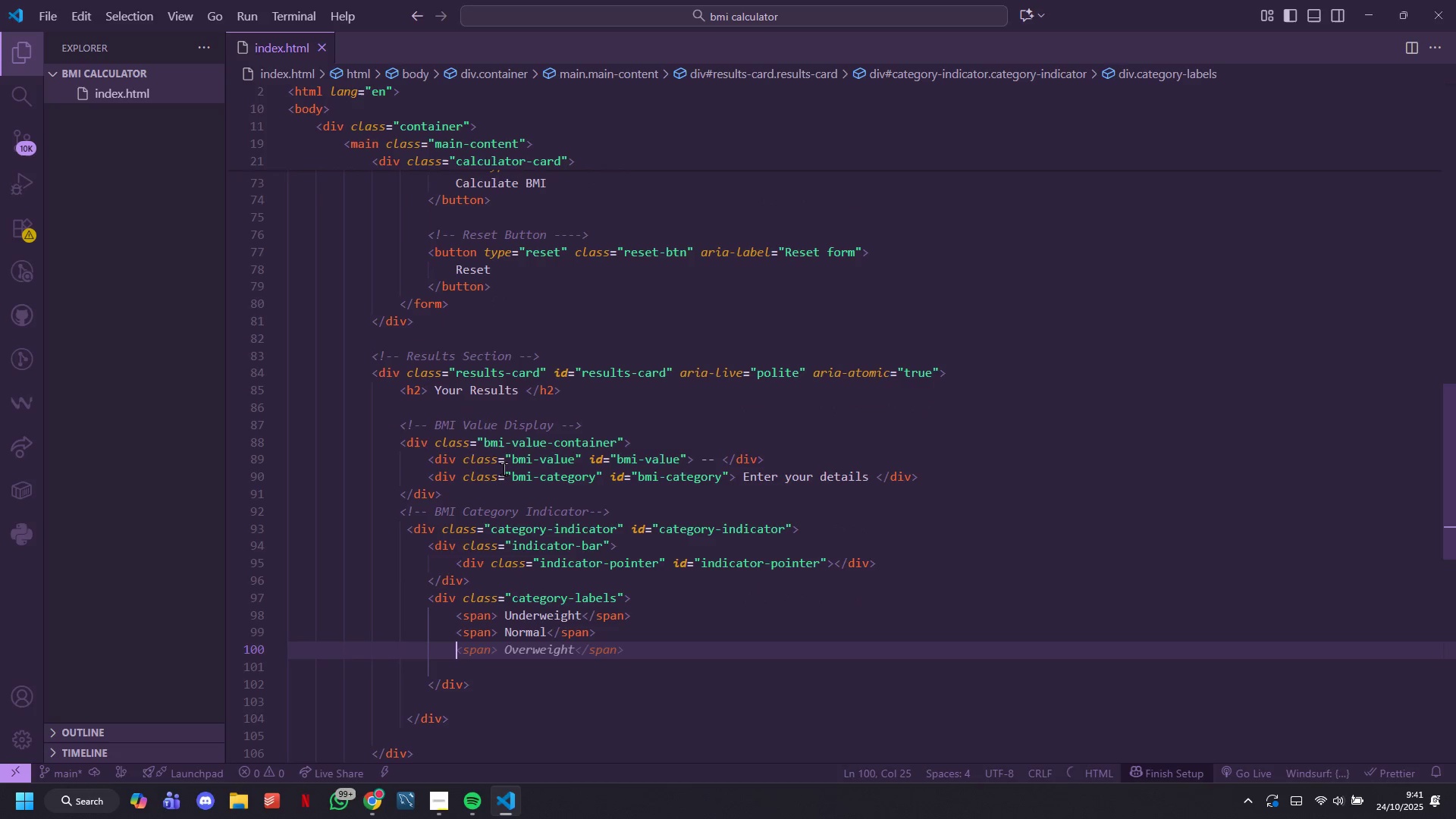 
type(span)
key(Tab)
key(Tab)
 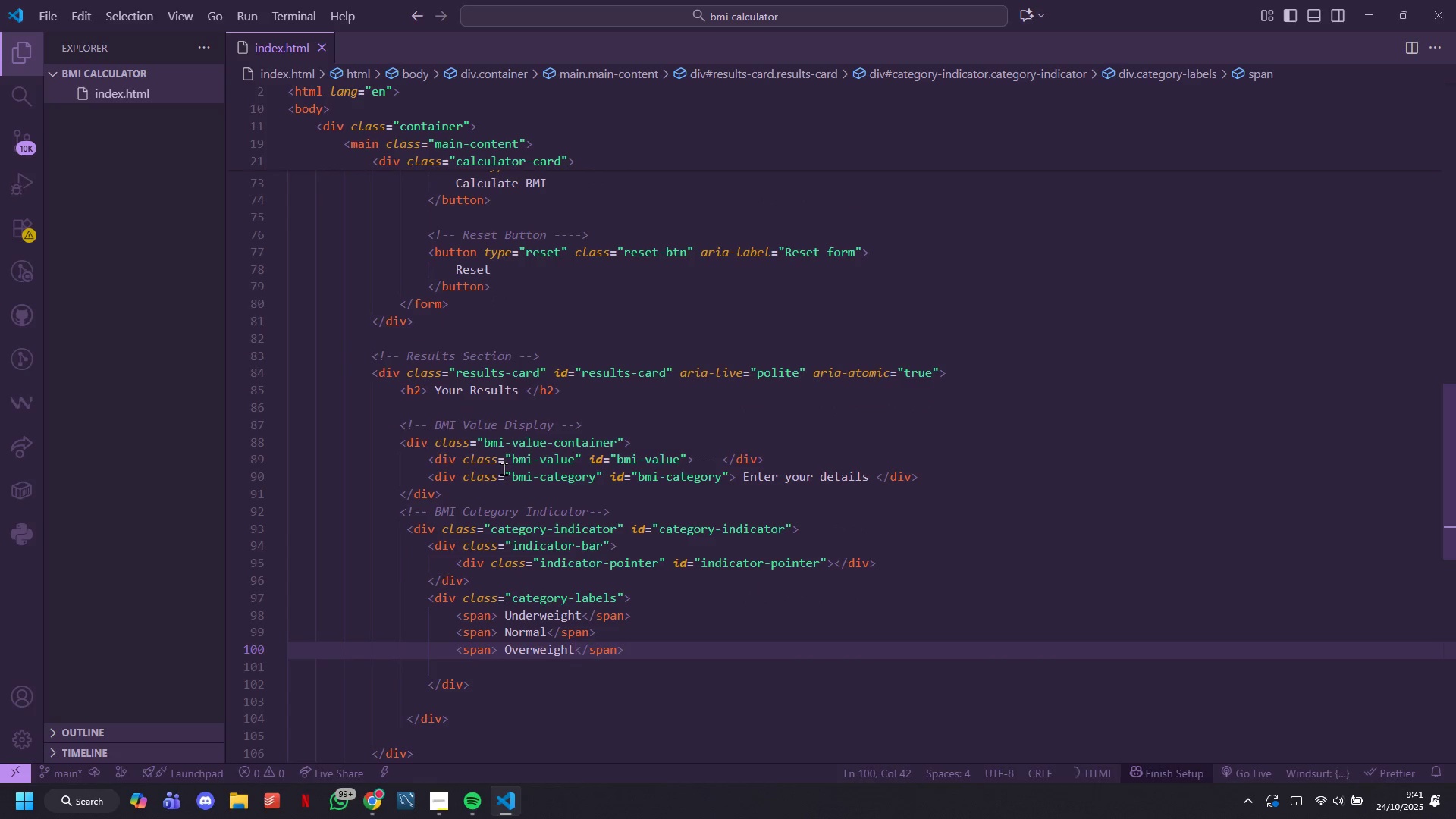 
hold_key(key=ArrowRight, duration=0.66)
 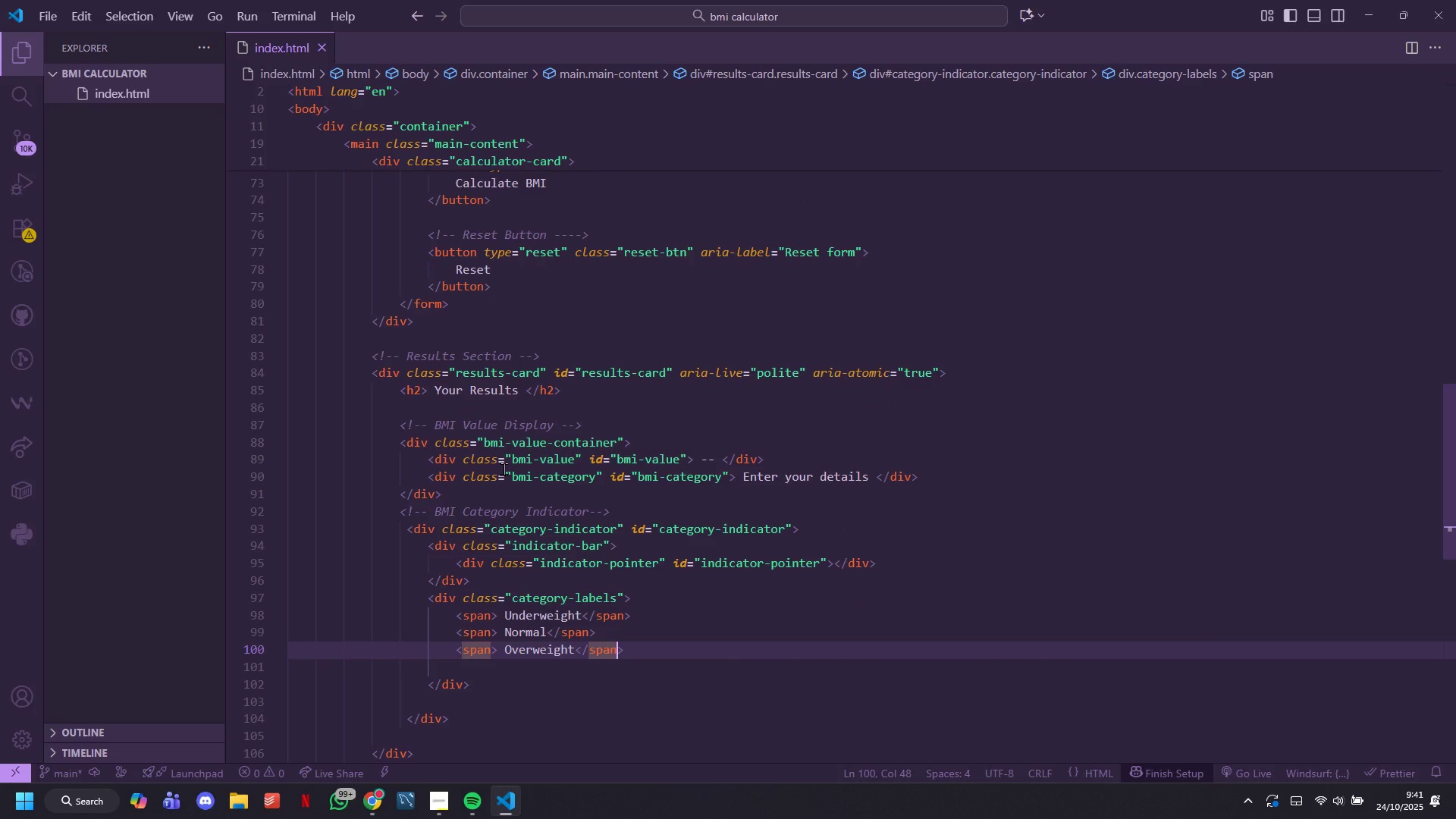 
key(ArrowRight)
 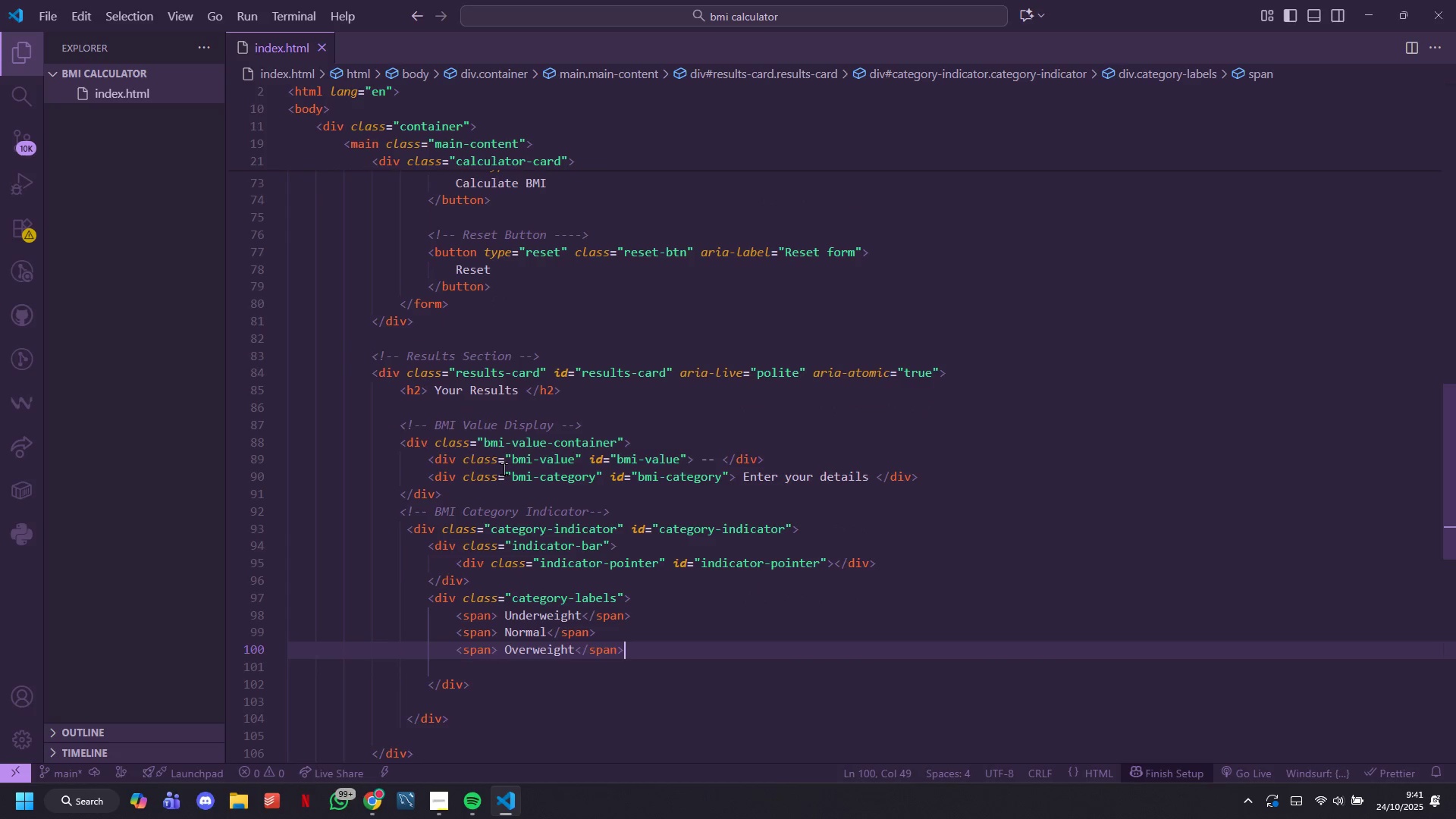 
key(Enter)
 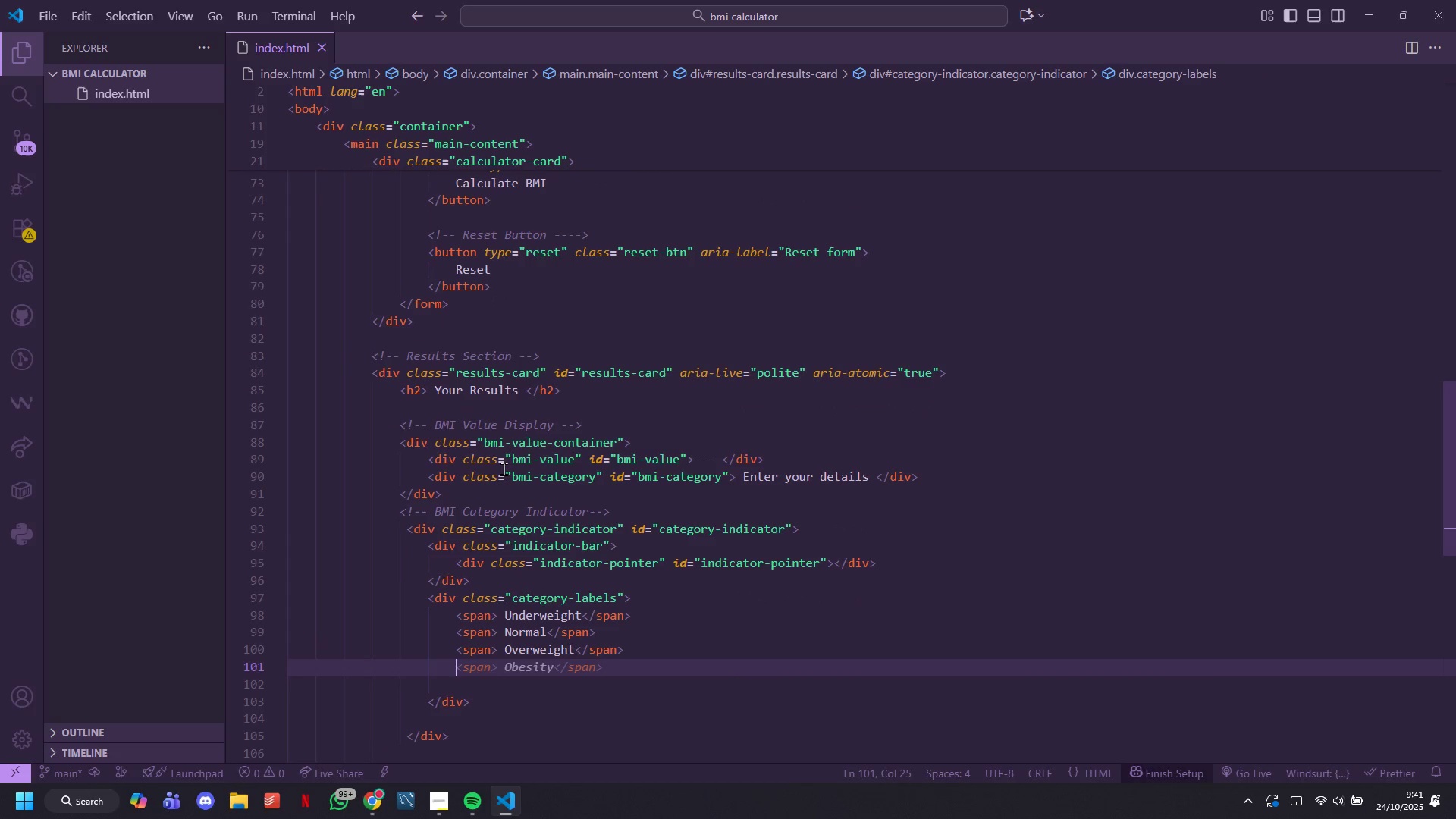 
key(Tab)
 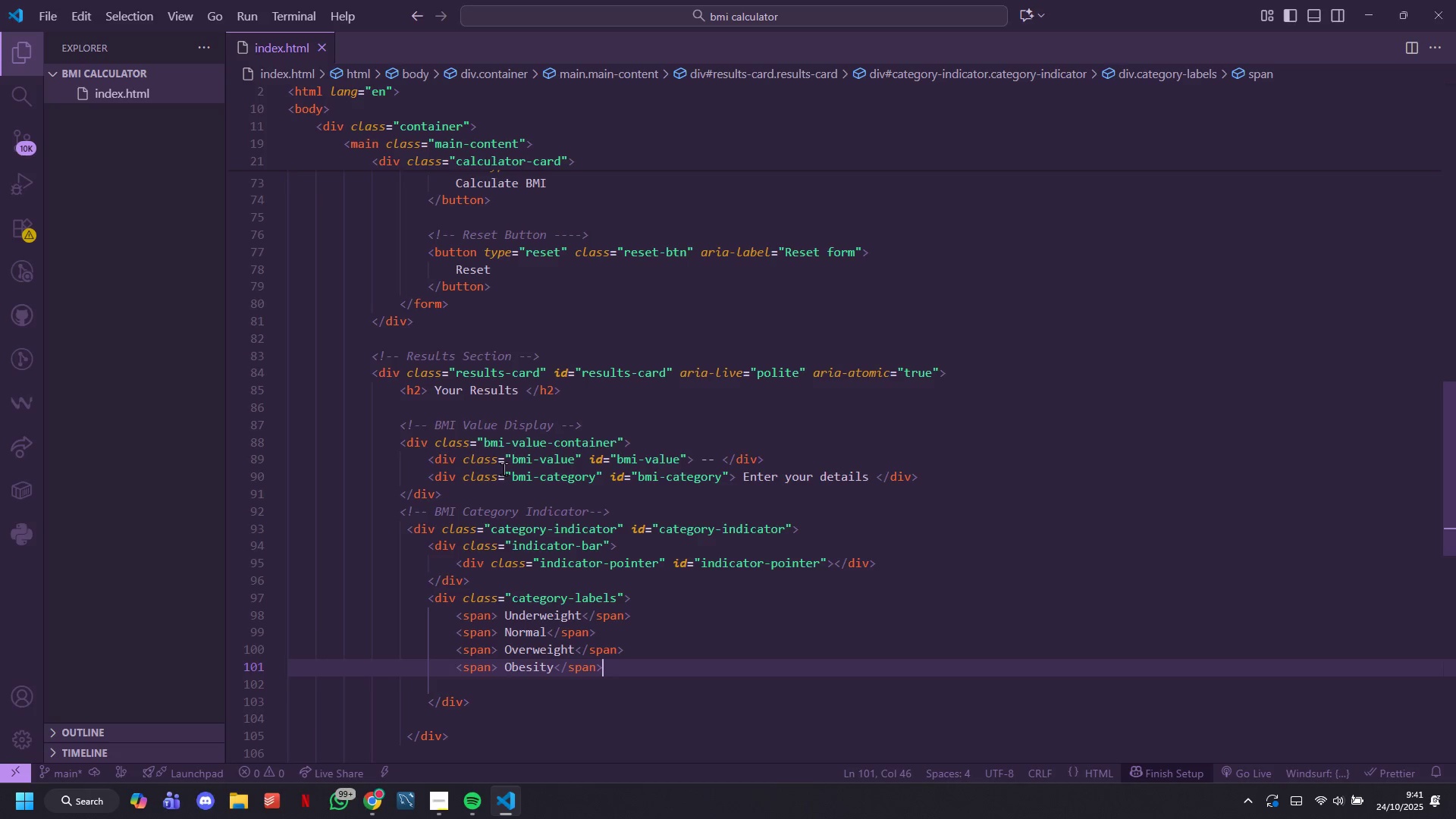 
key(ArrowDown)
 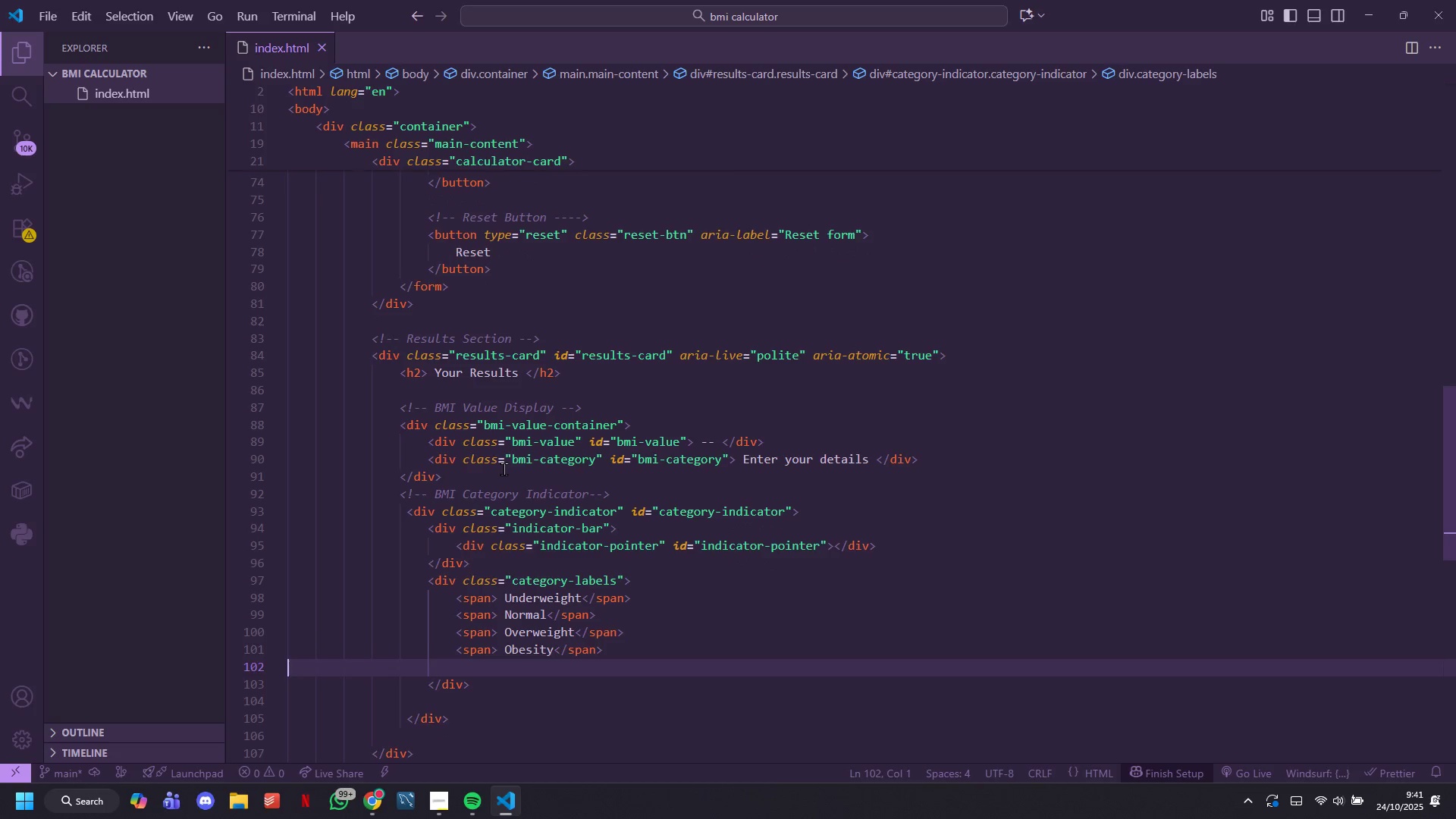 
key(Backspace)
 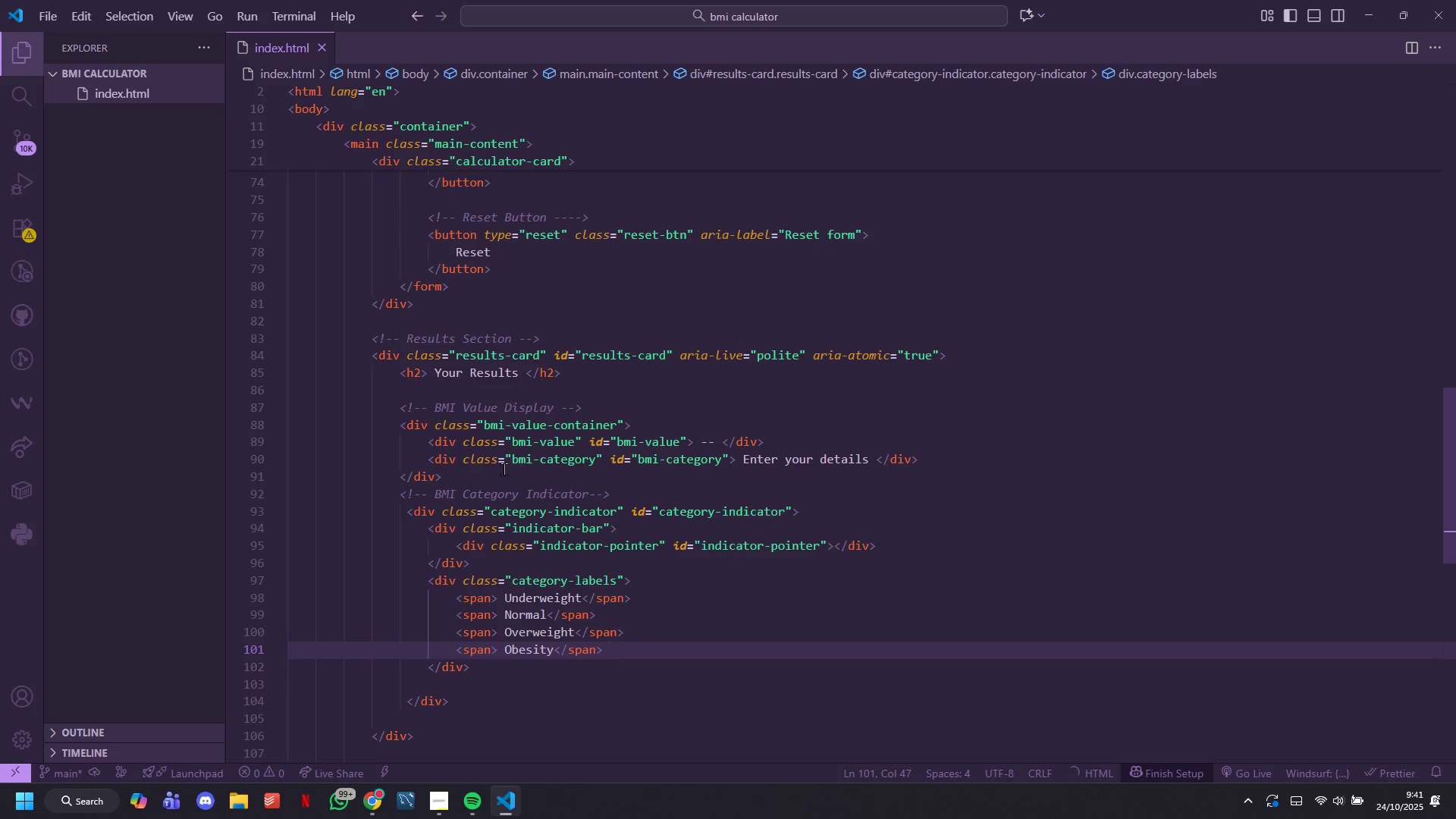 
key(ArrowDown)
 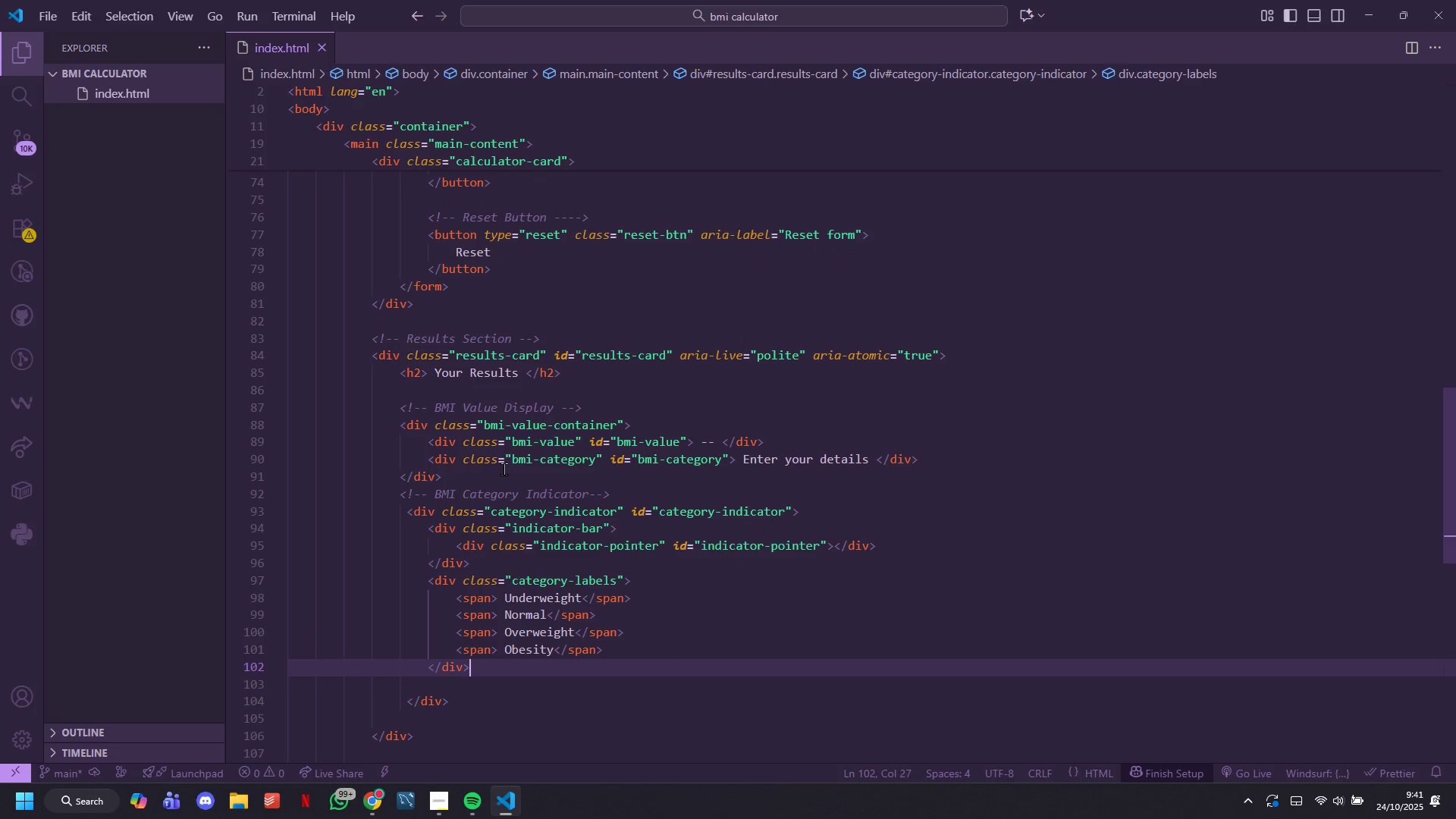 
key(ArrowDown)
 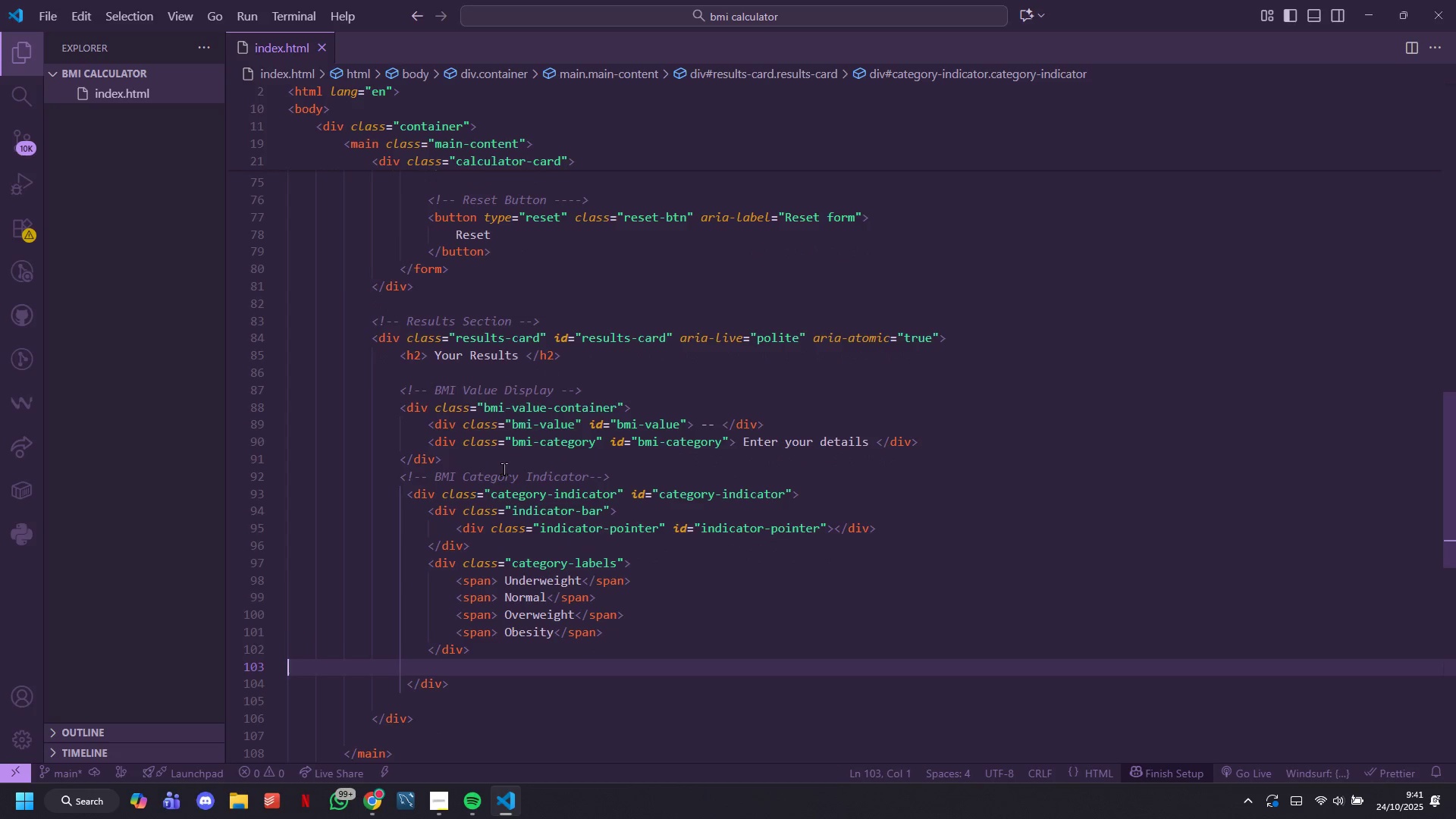 
key(Backspace)
 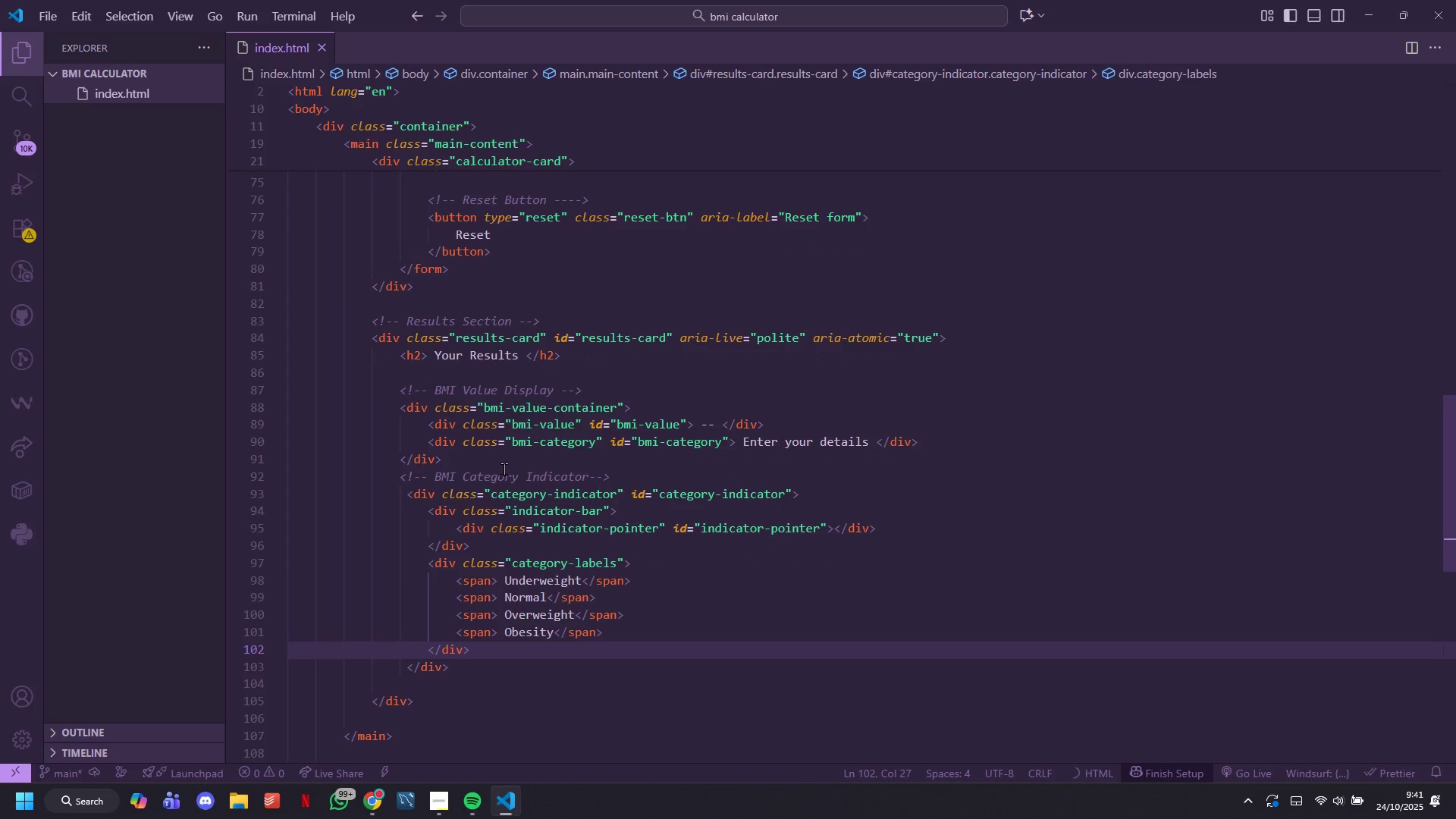 
key(ArrowLeft)
 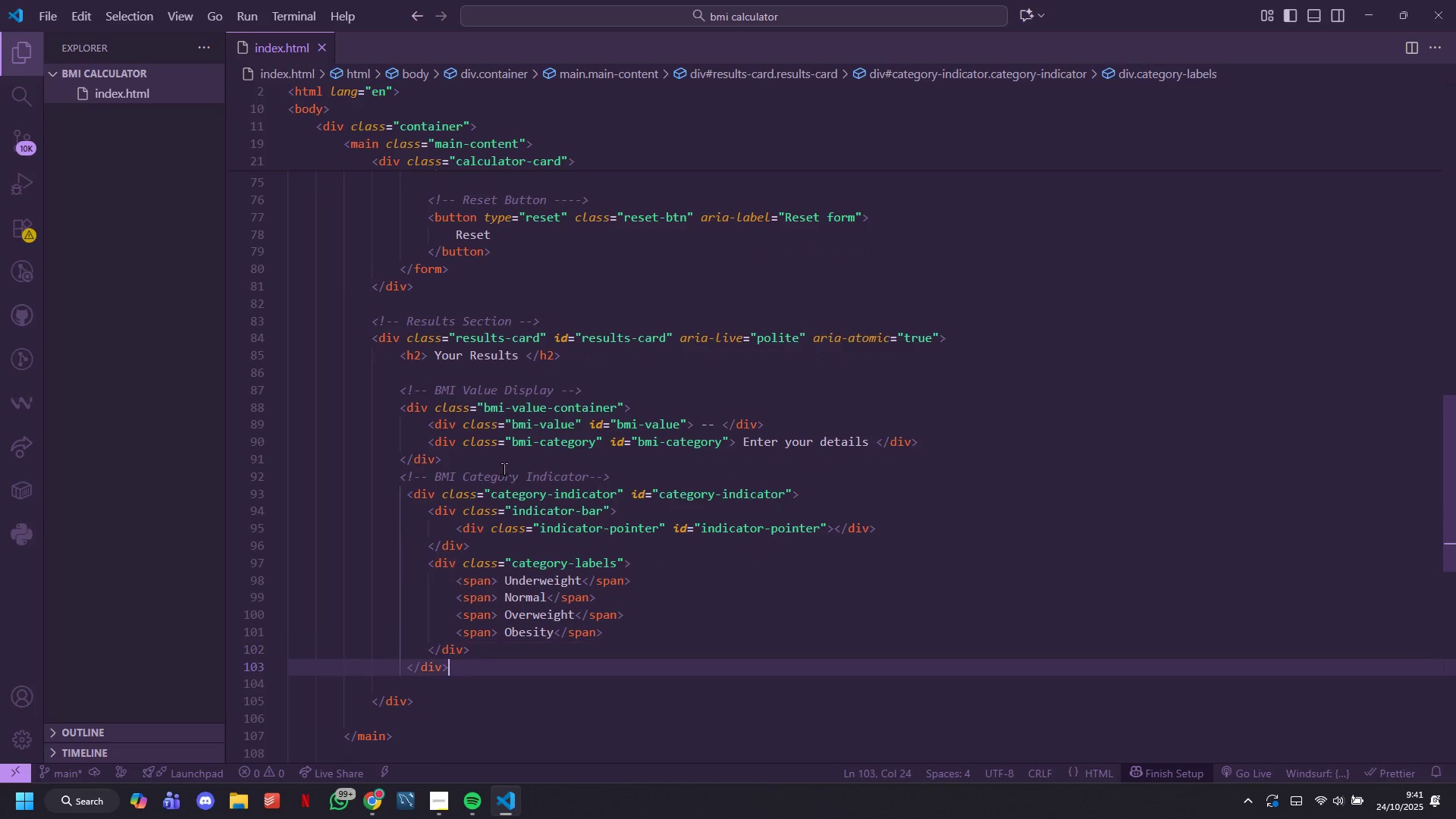 
key(ArrowDown)
 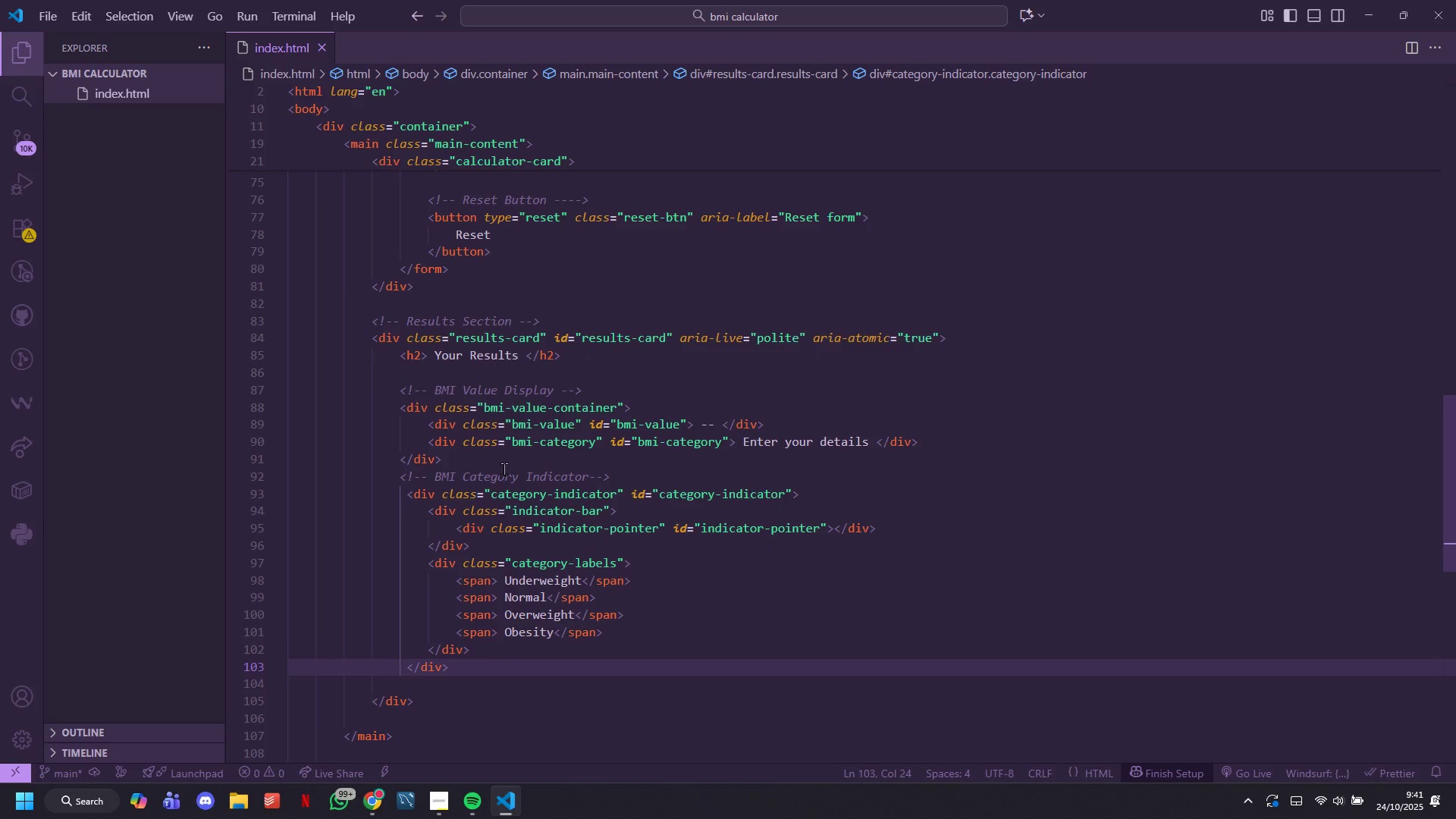 
key(ArrowLeft)
 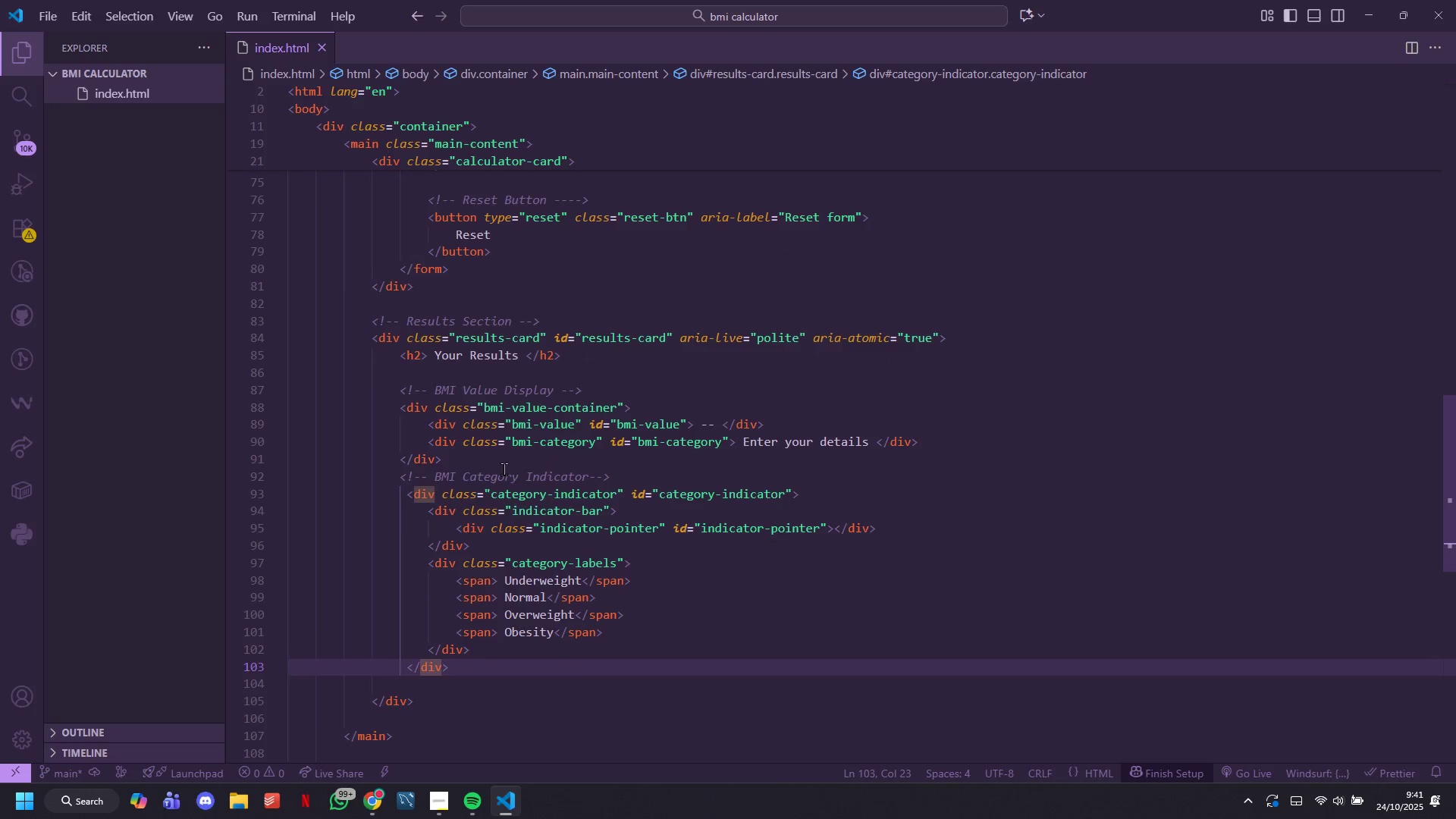 
key(ArrowRight)
 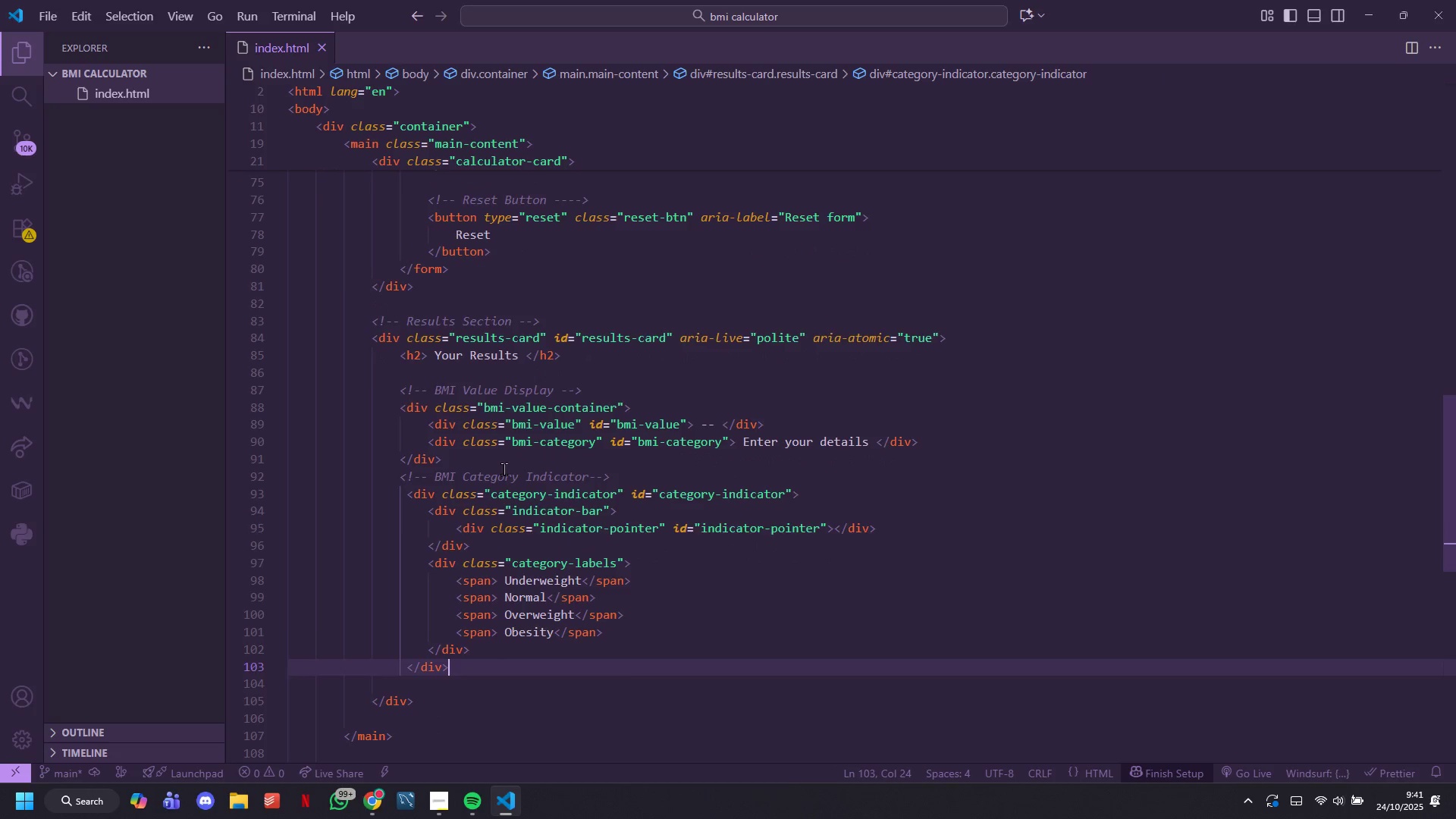 
key(Enter)
 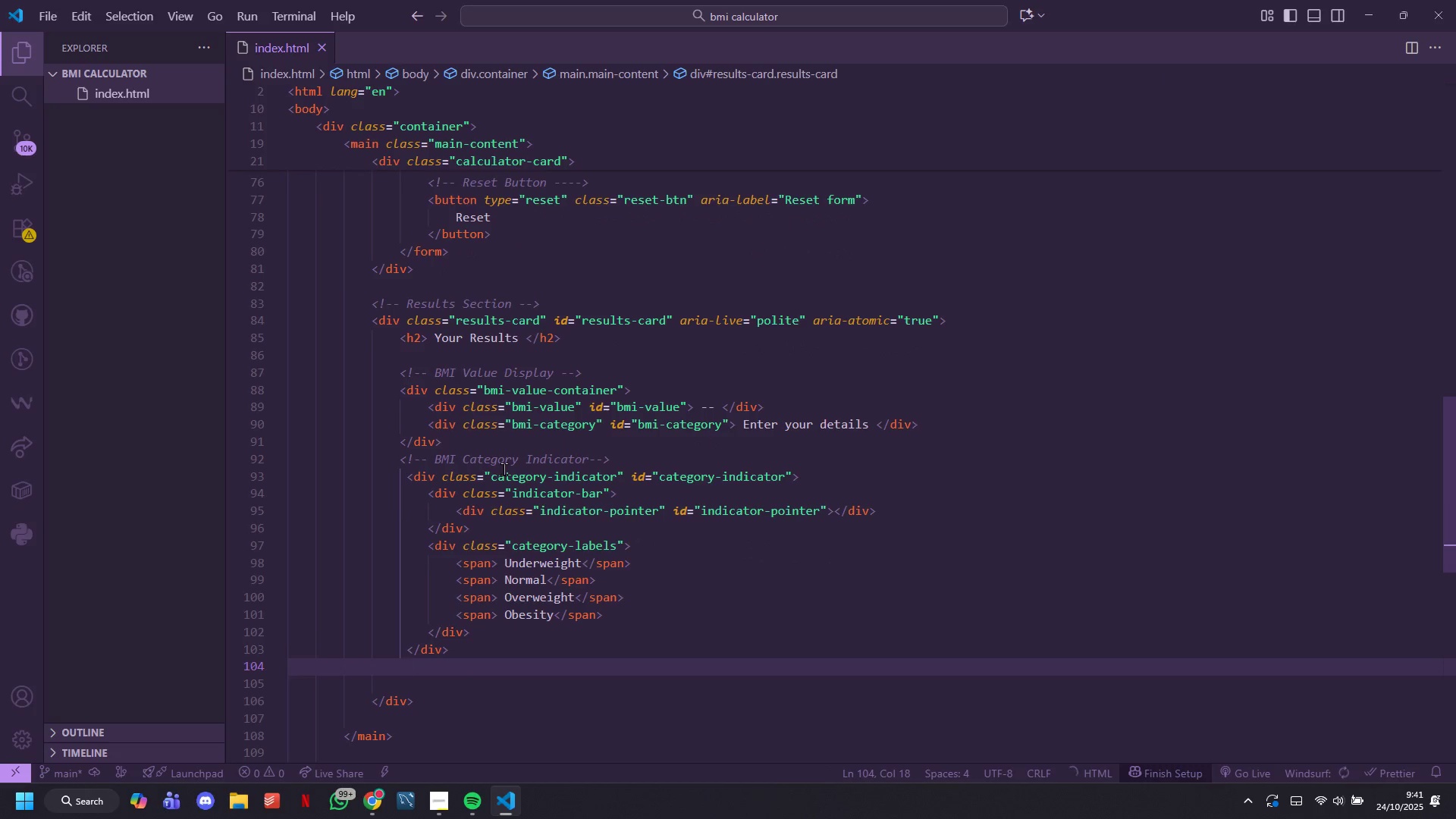 
key(Enter)
 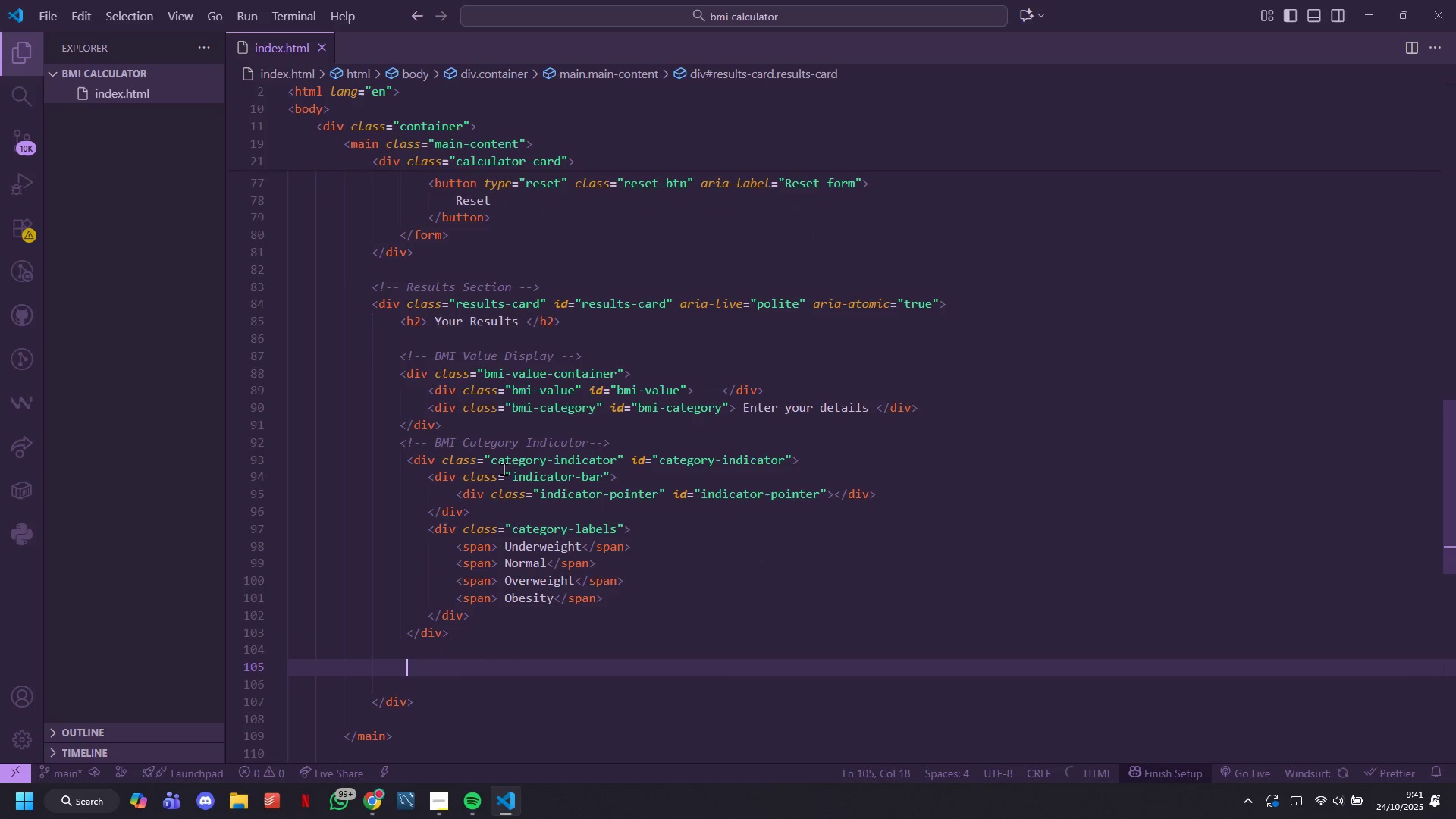 
type(<!_-Health Infom)
key(Backspace)
type(rmtion)
 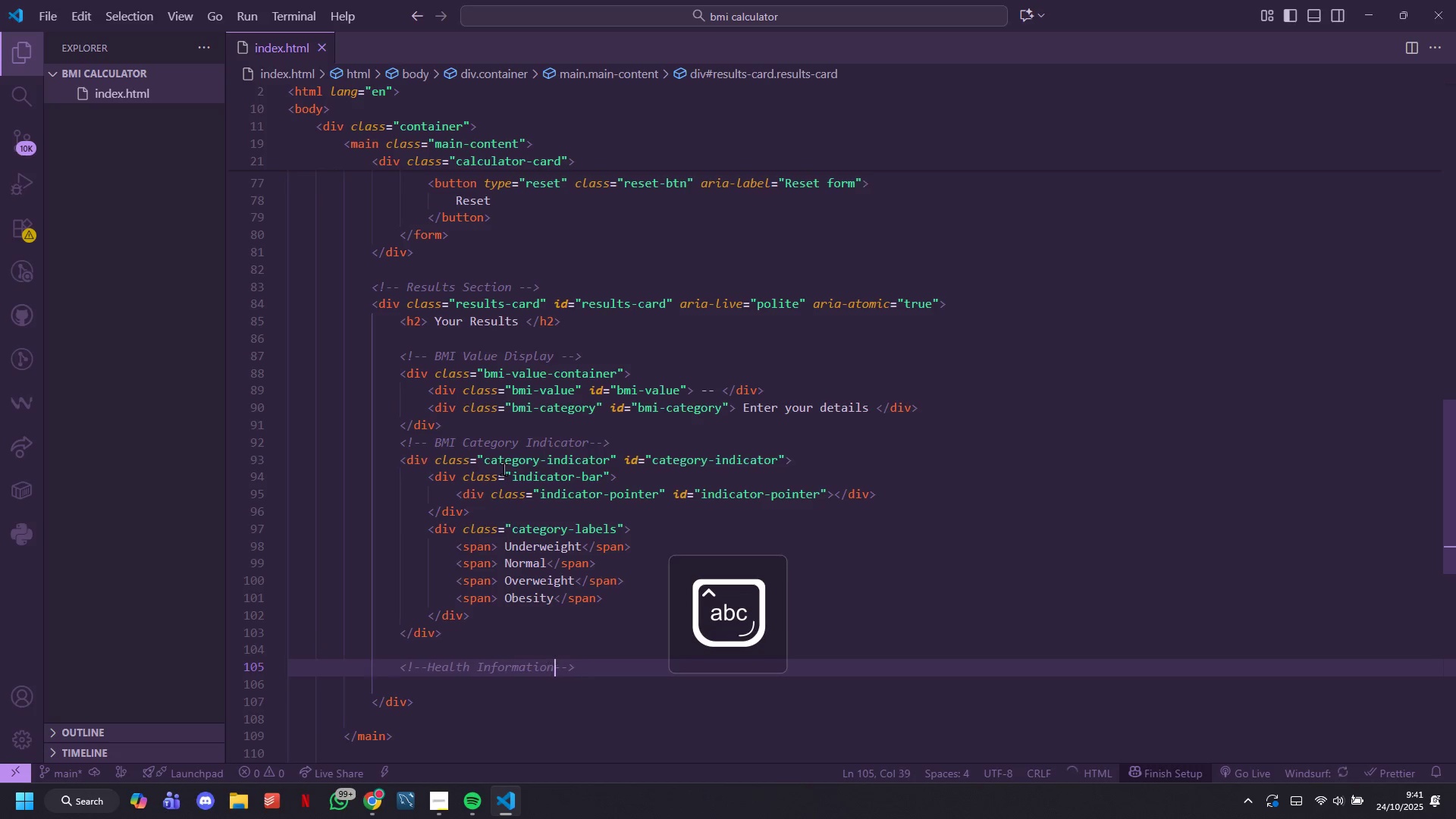 
key(Control+S)
 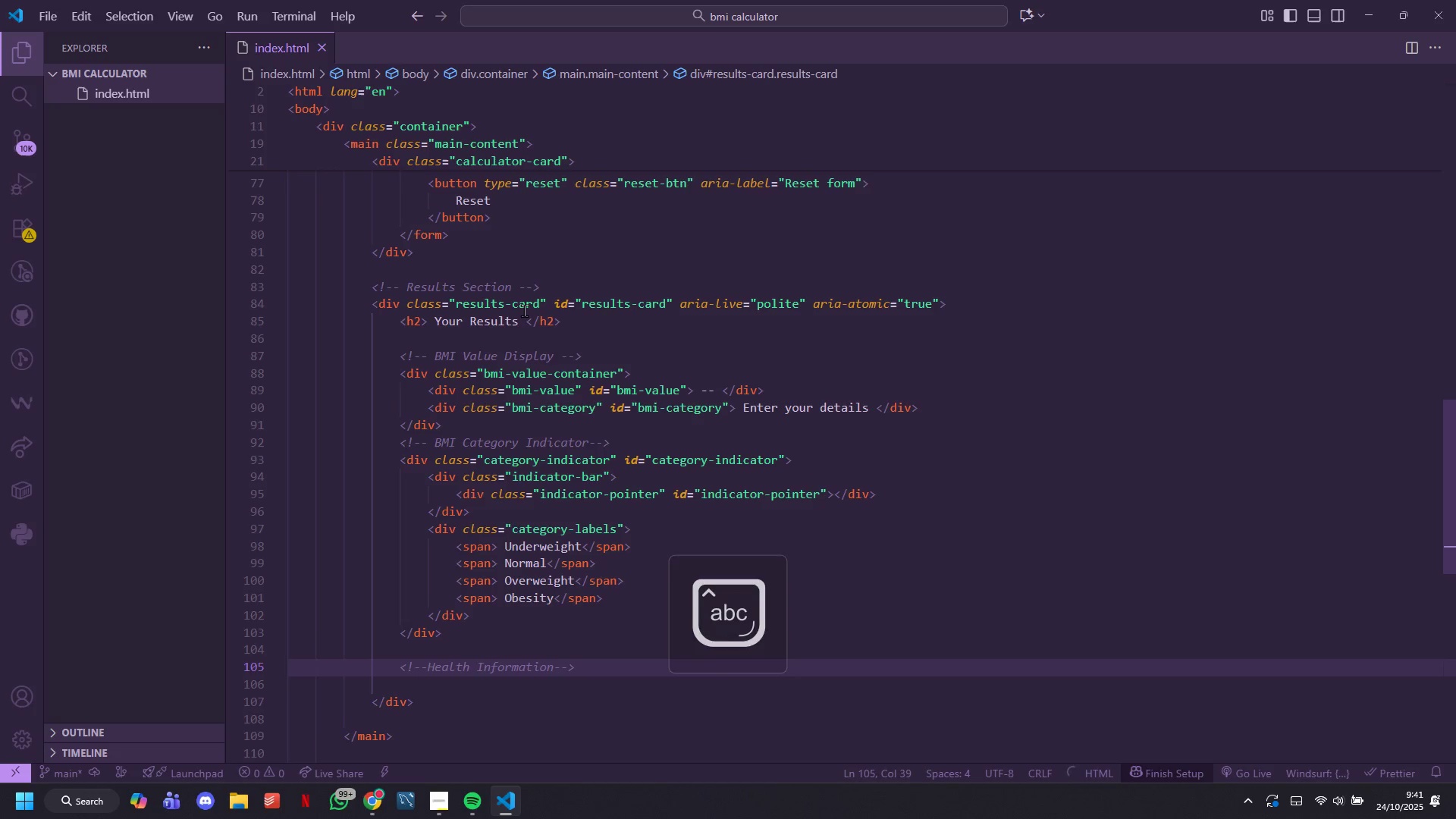 
right_click([524, 310])
 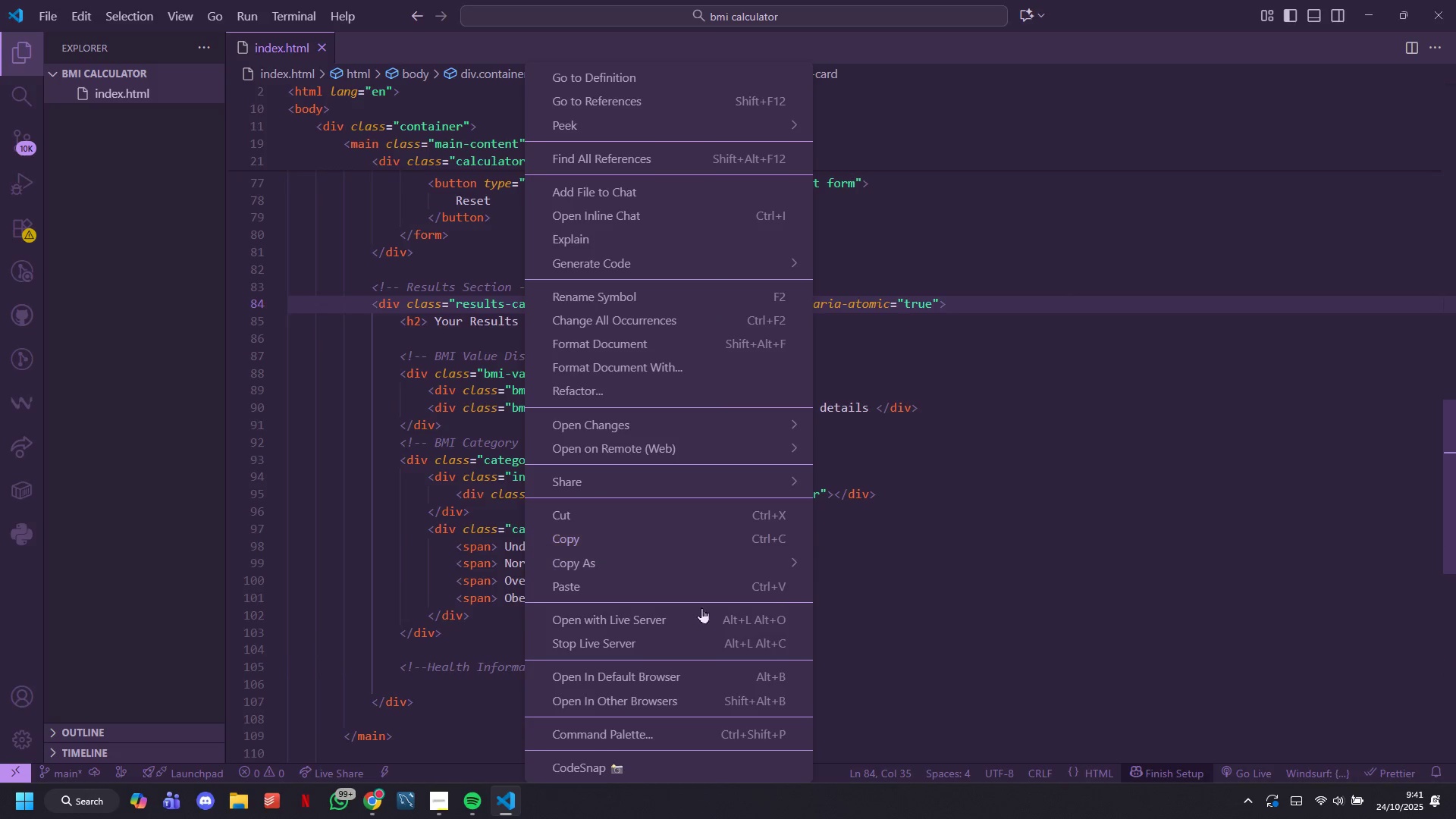 
left_click([704, 621])
 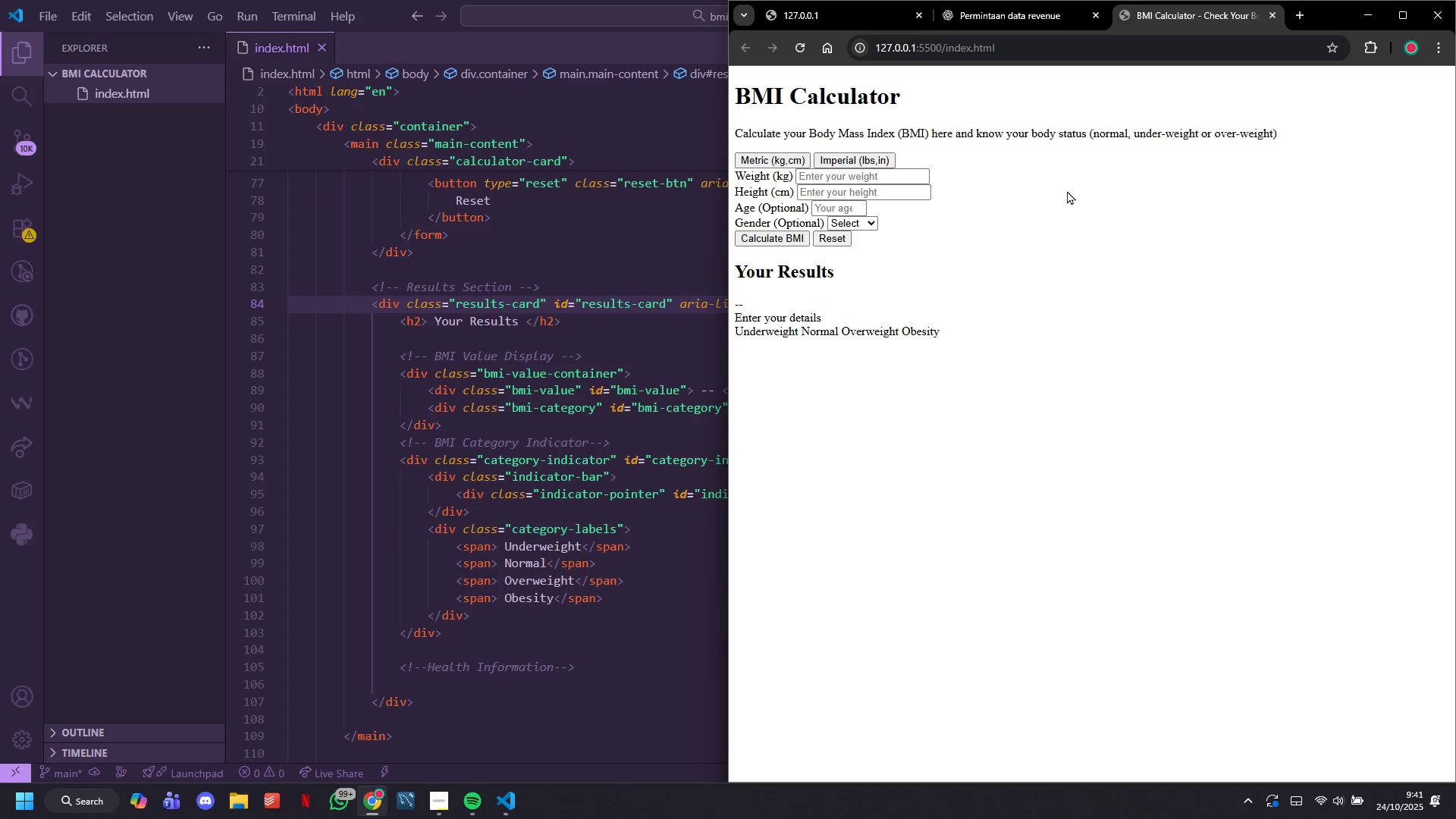 
left_click([1094, 12])
 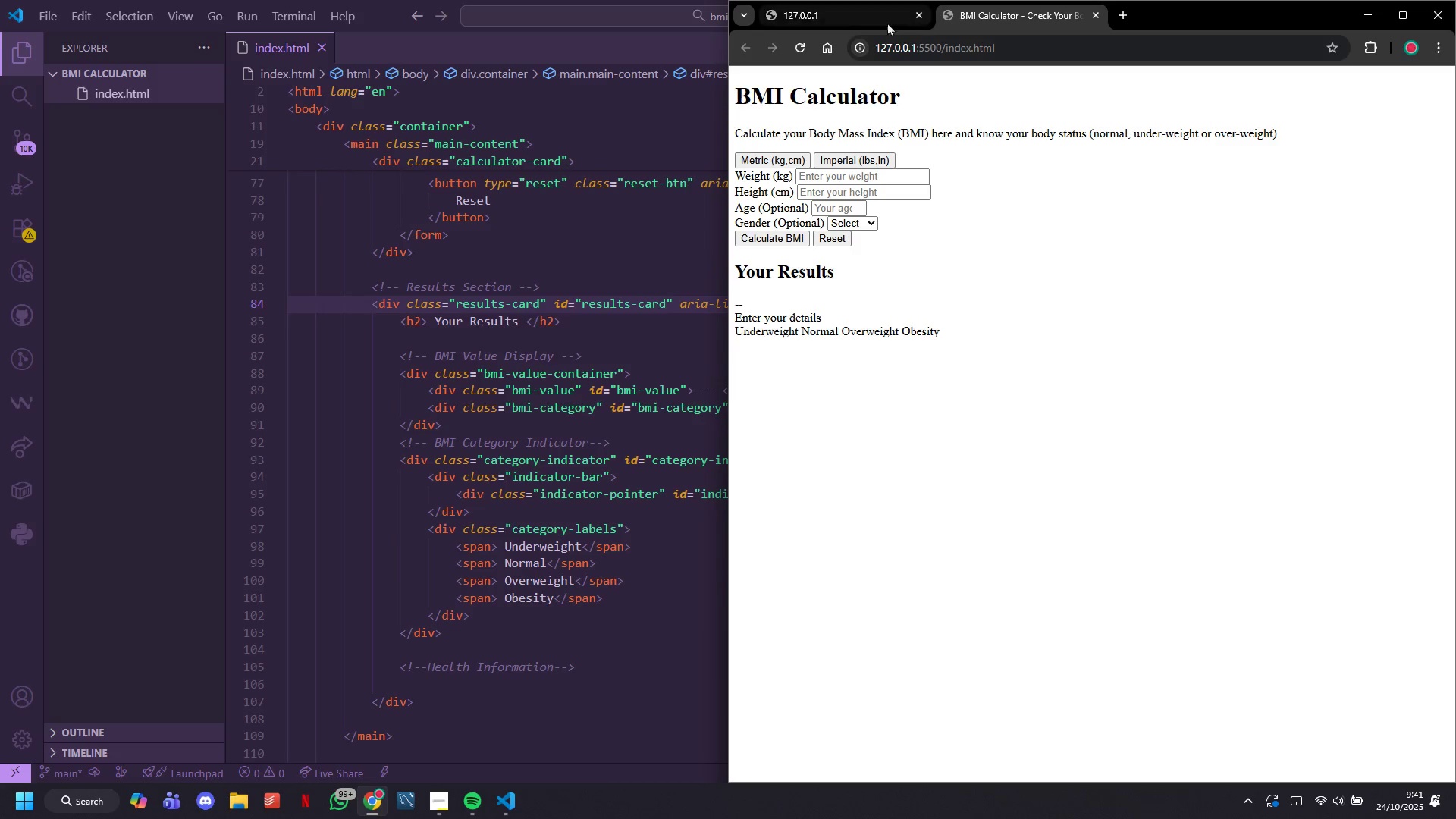 
left_click([881, 16])
 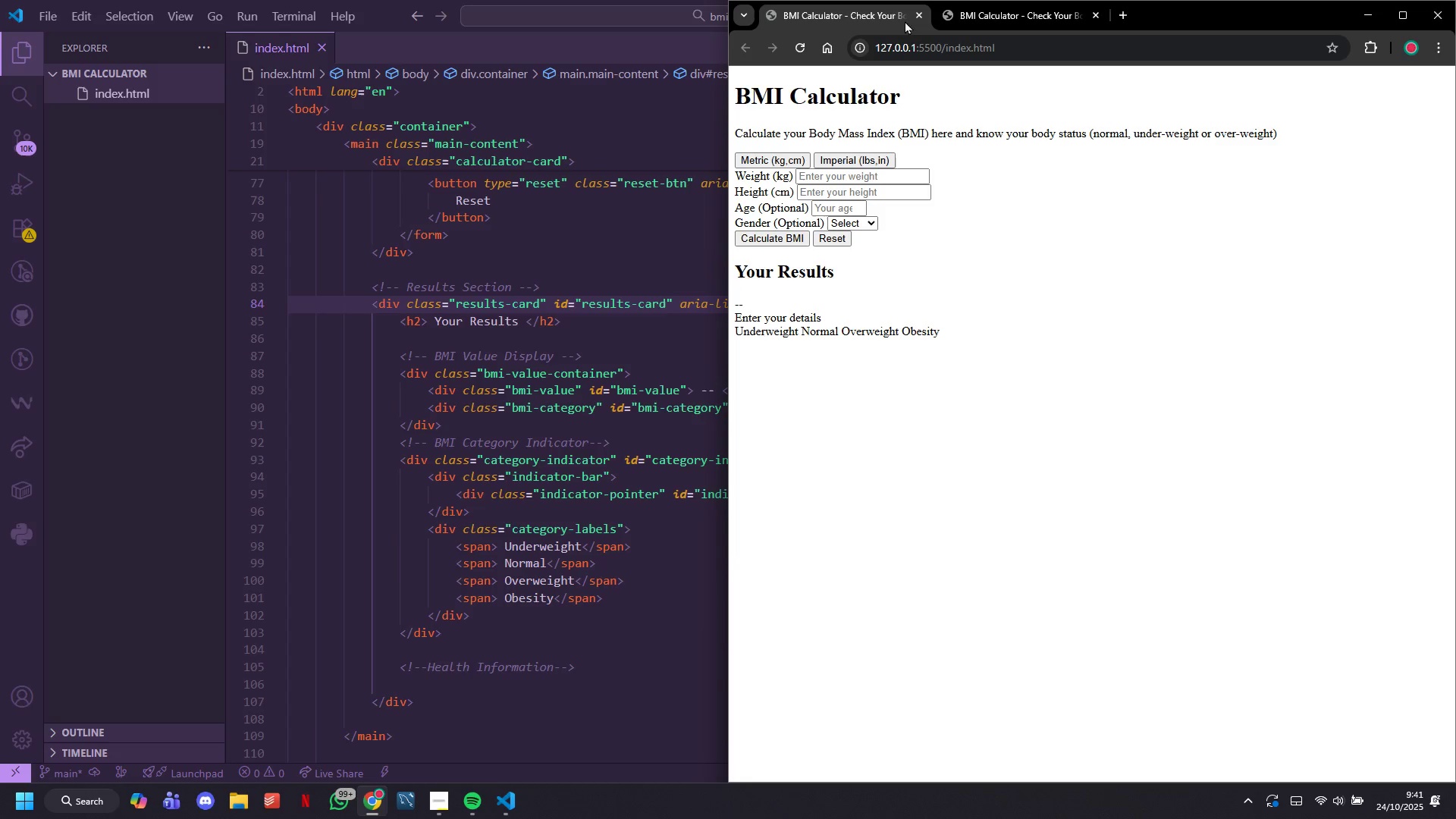 
left_click([911, 11])
 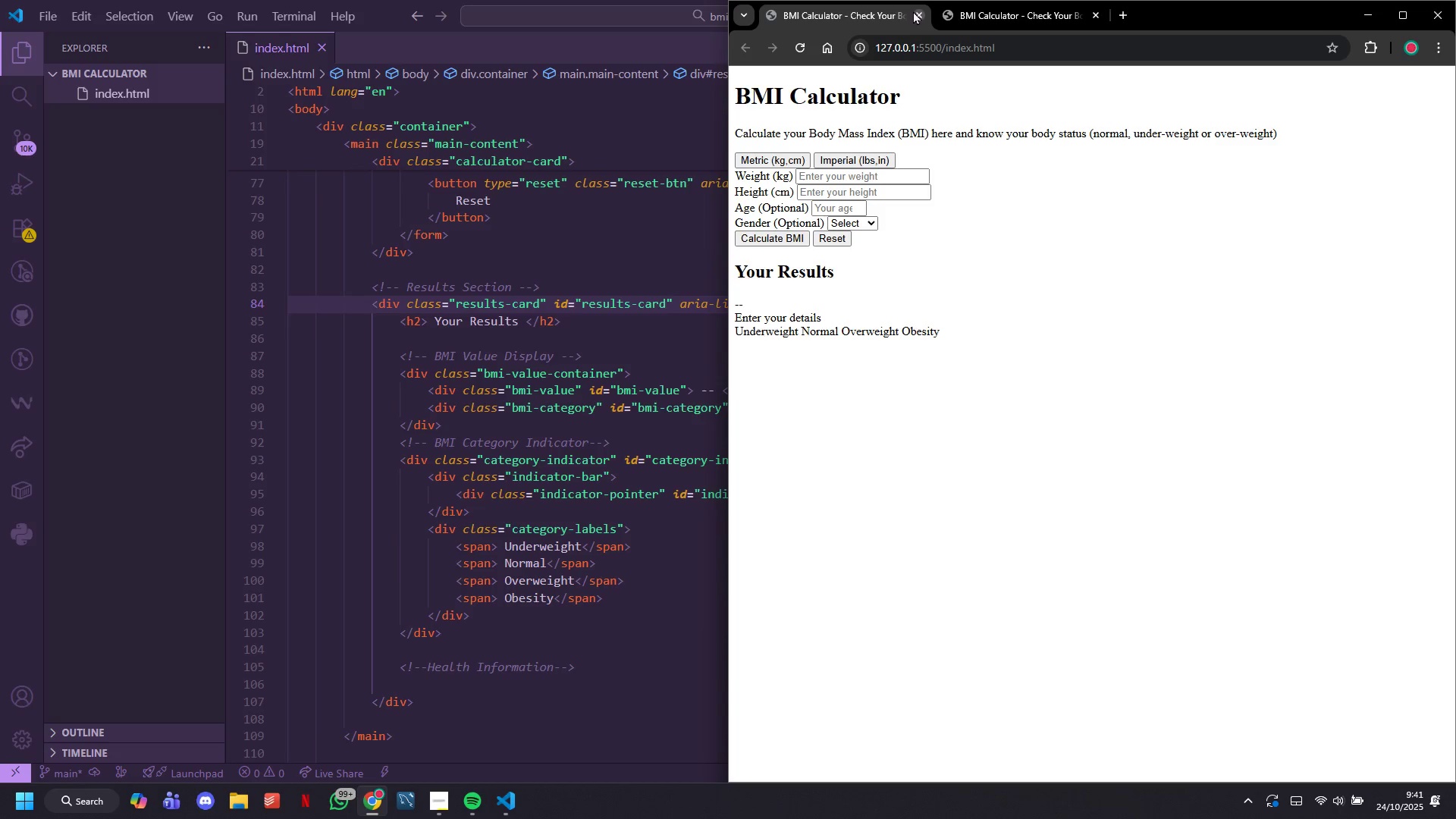 
left_click([913, 11])
 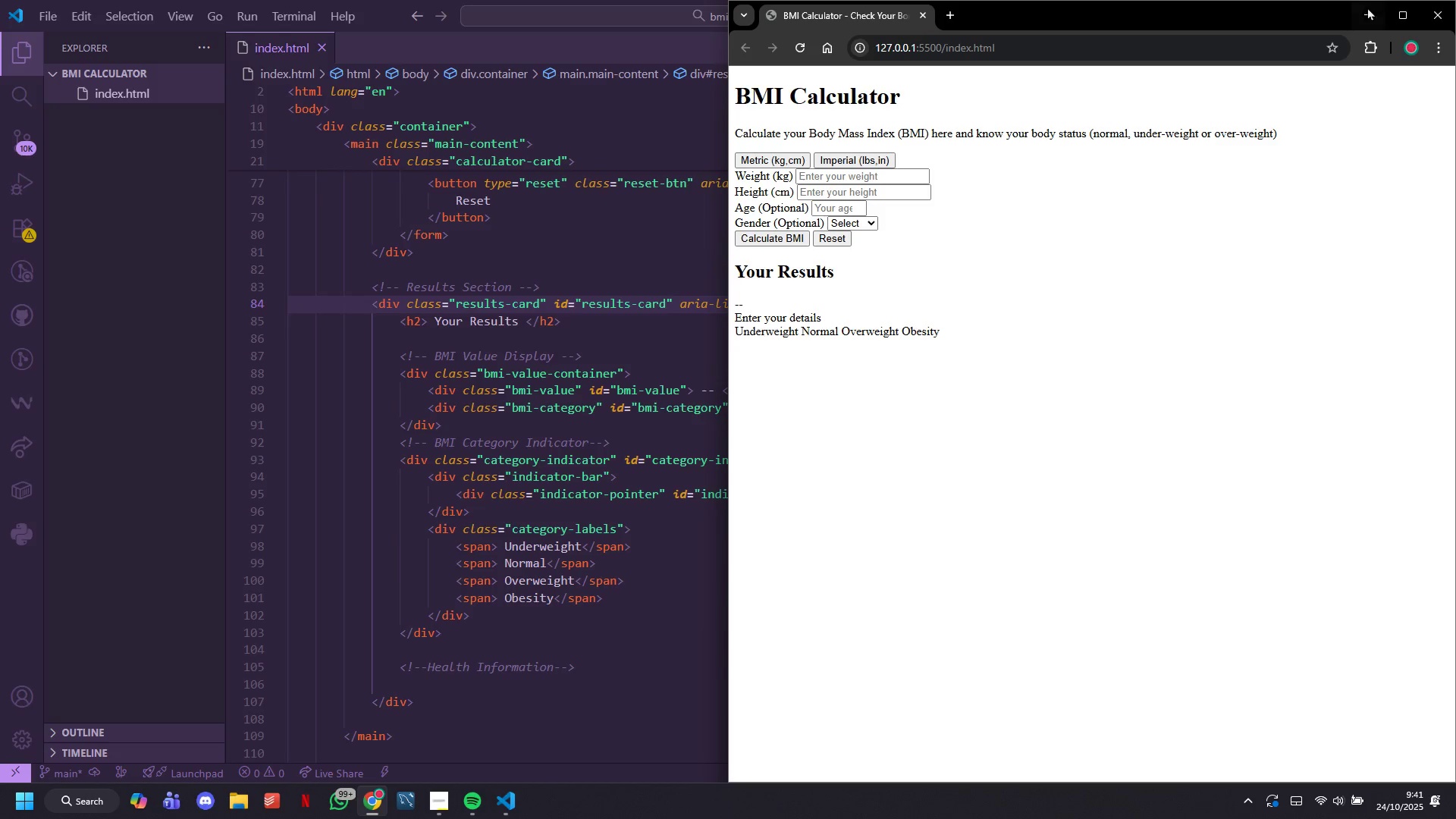 
left_click_drag(start_coordinate=[1399, 5], to_coordinate=[1399, 1])
 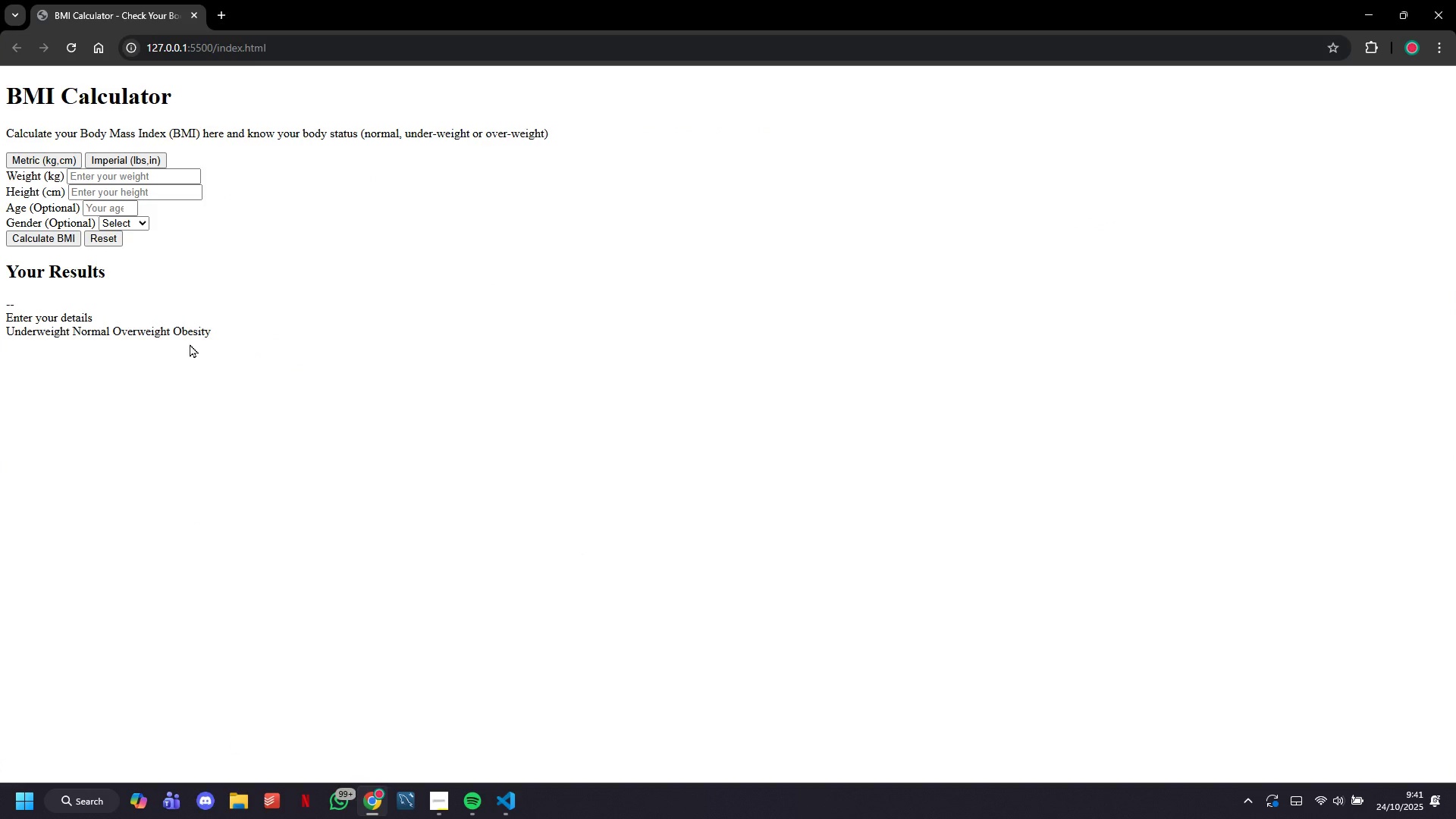 
double_click([190, 334])
 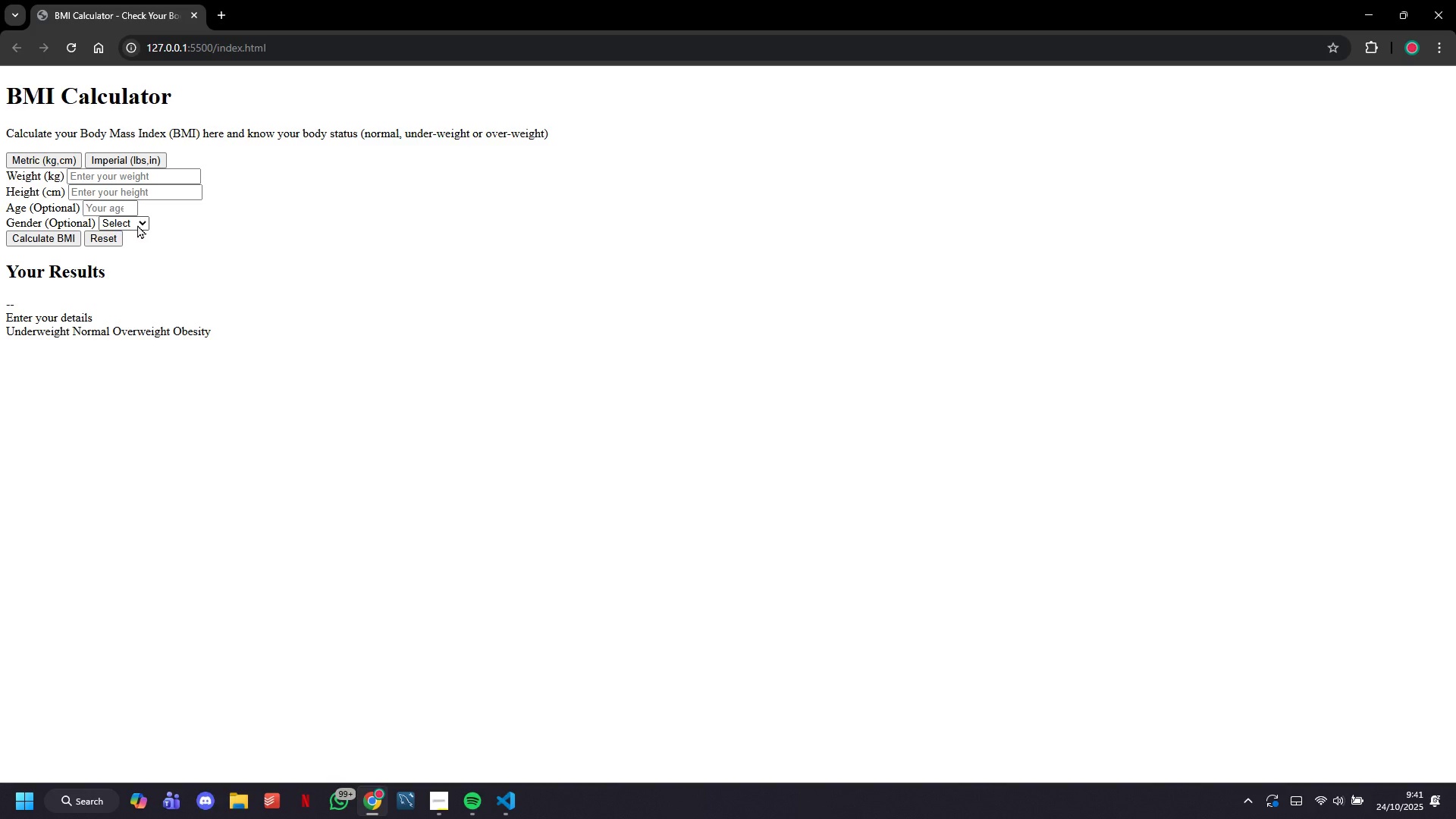 
left_click([136, 224])
 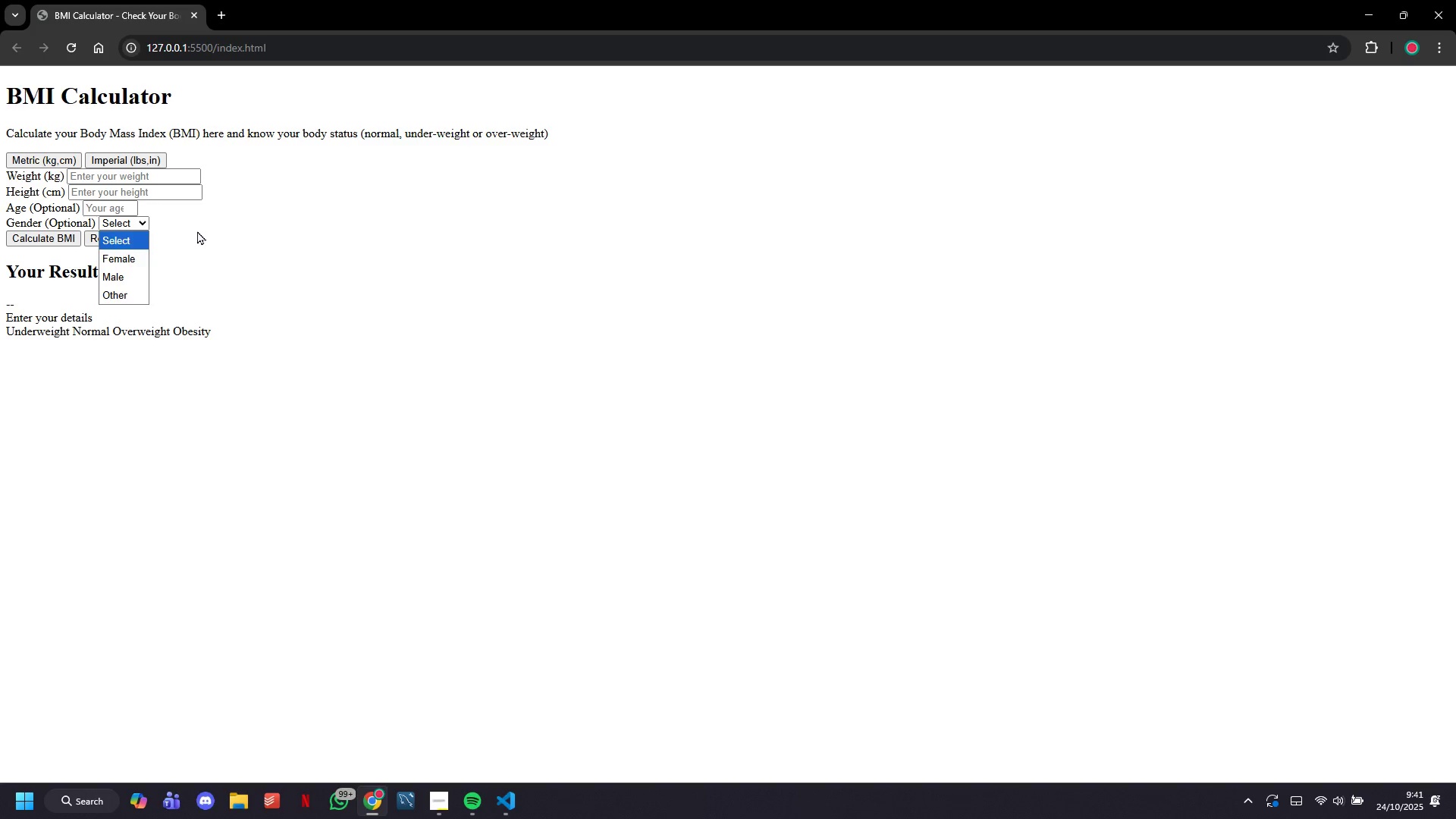 
left_click([197, 231])
 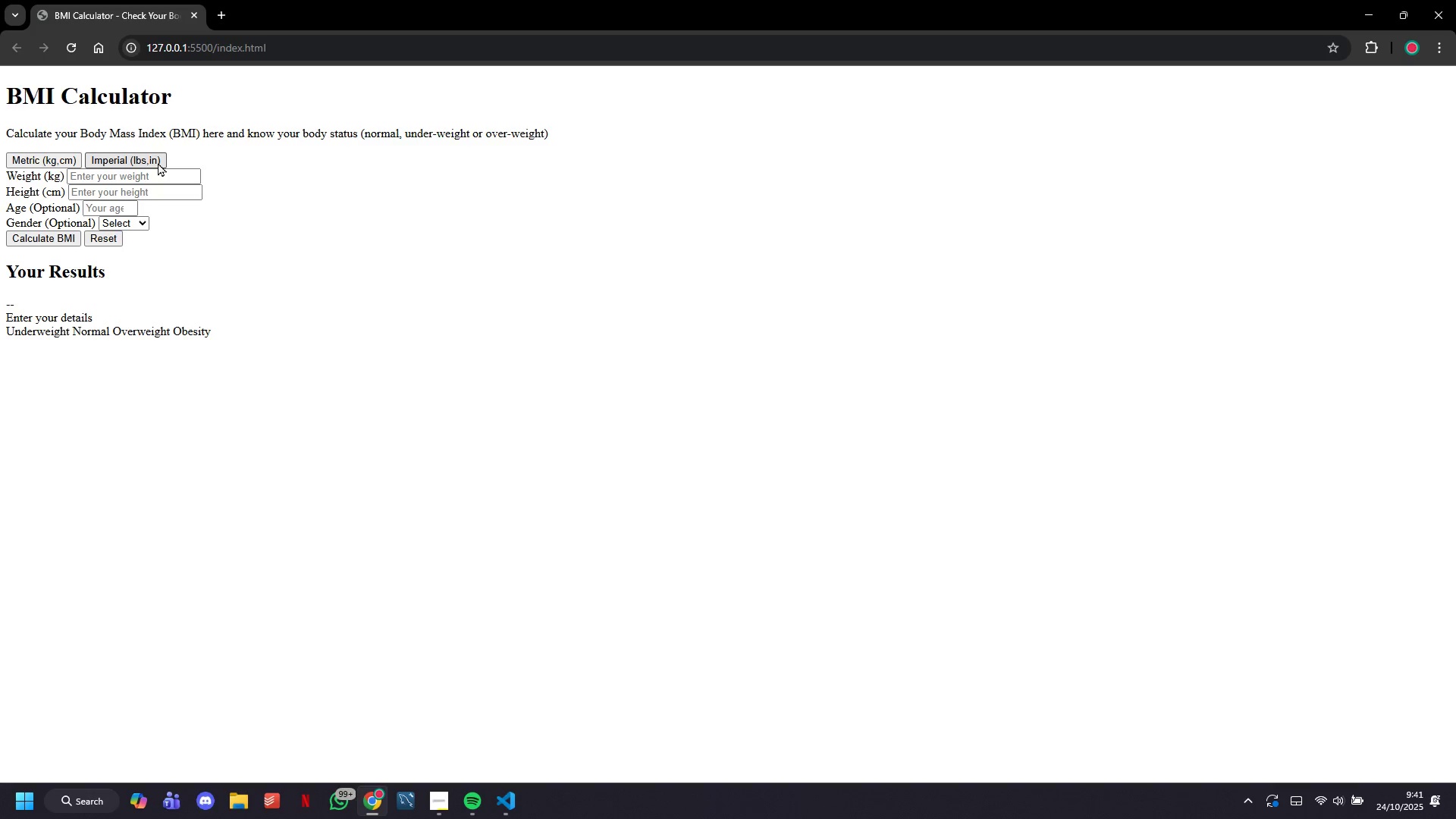 
left_click([158, 162])
 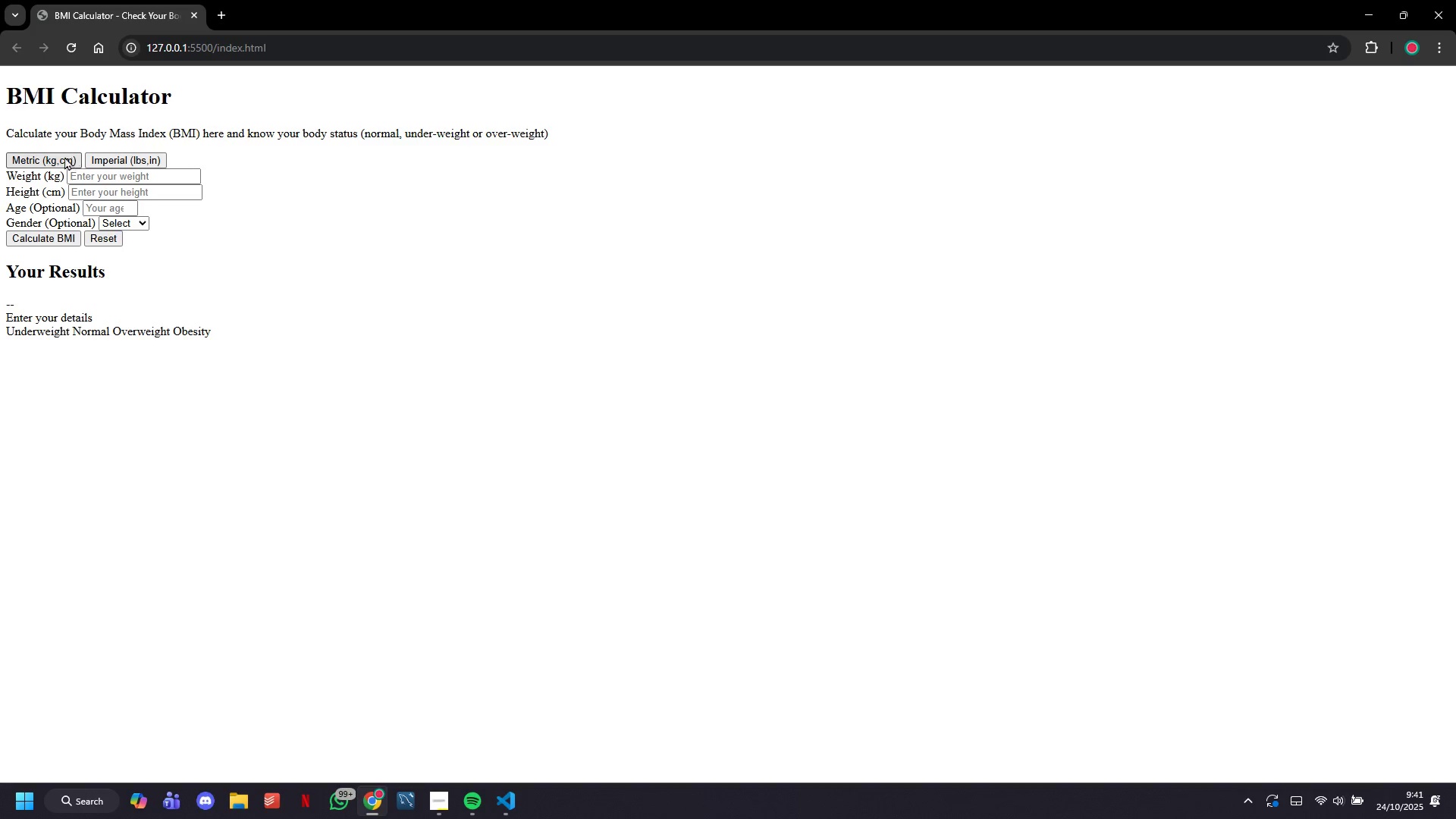 
left_click([46, 158])